 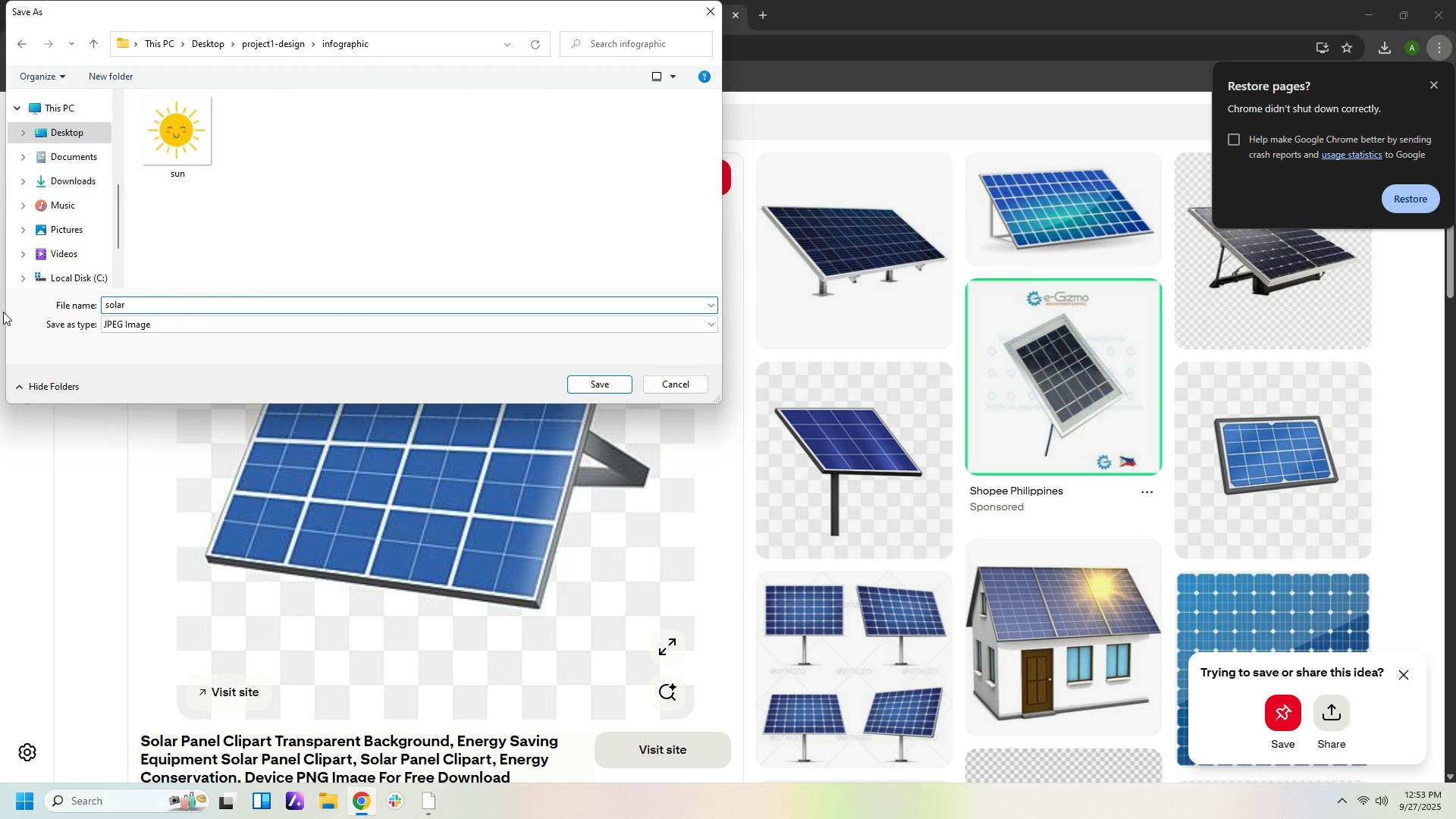 
key(Enter)
 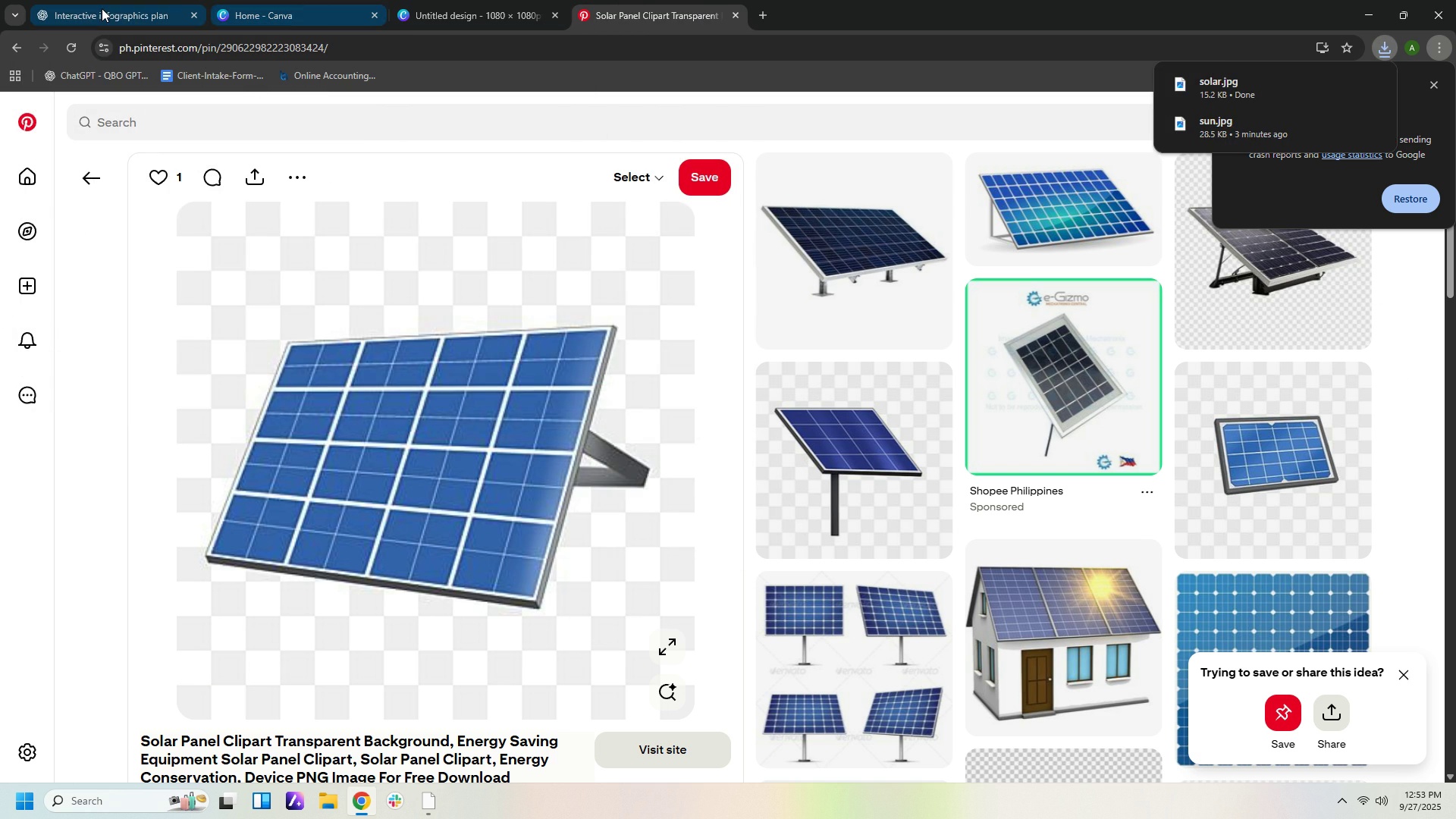 
left_click([102, 10])
 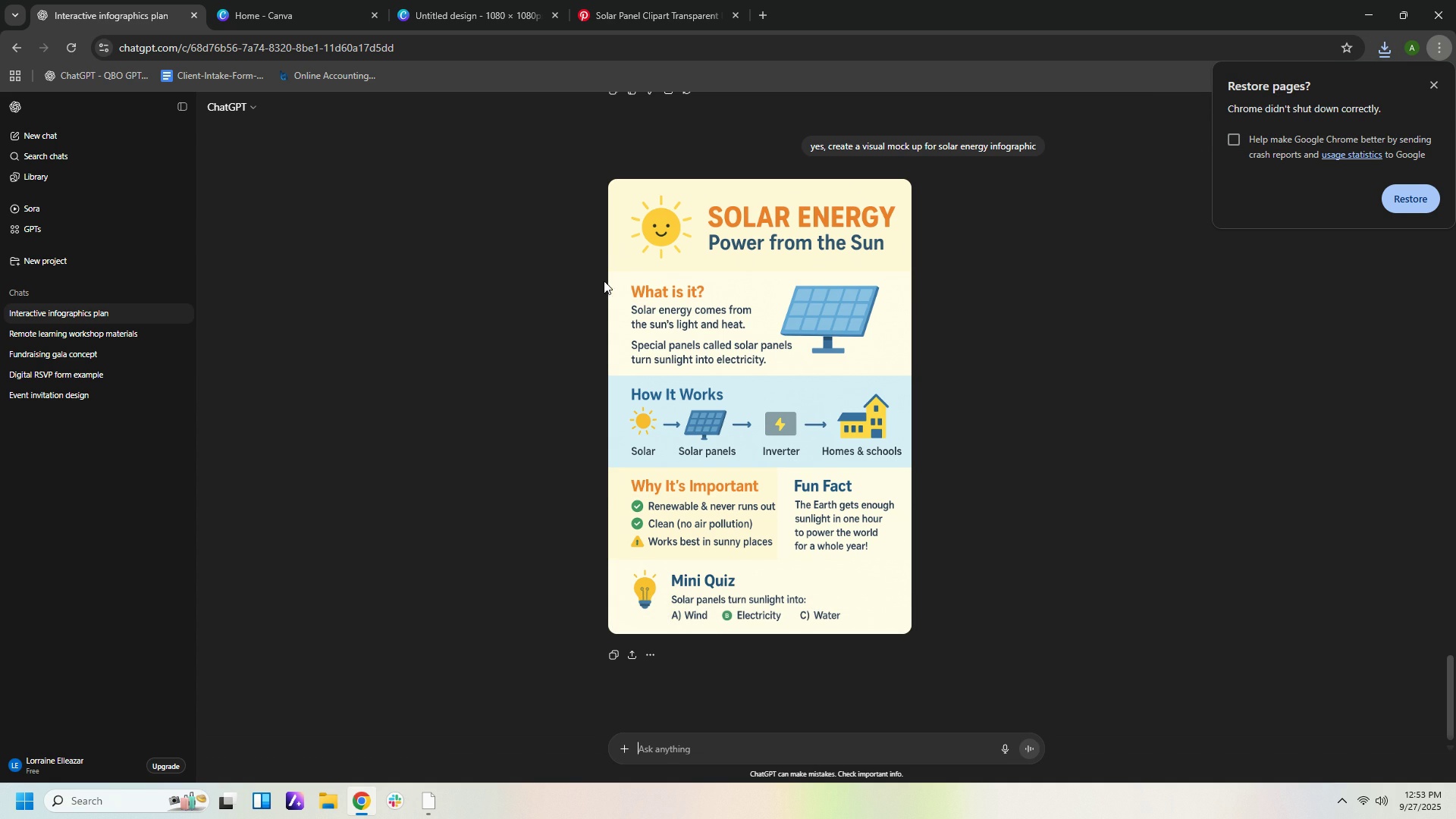 
wait(5.82)
 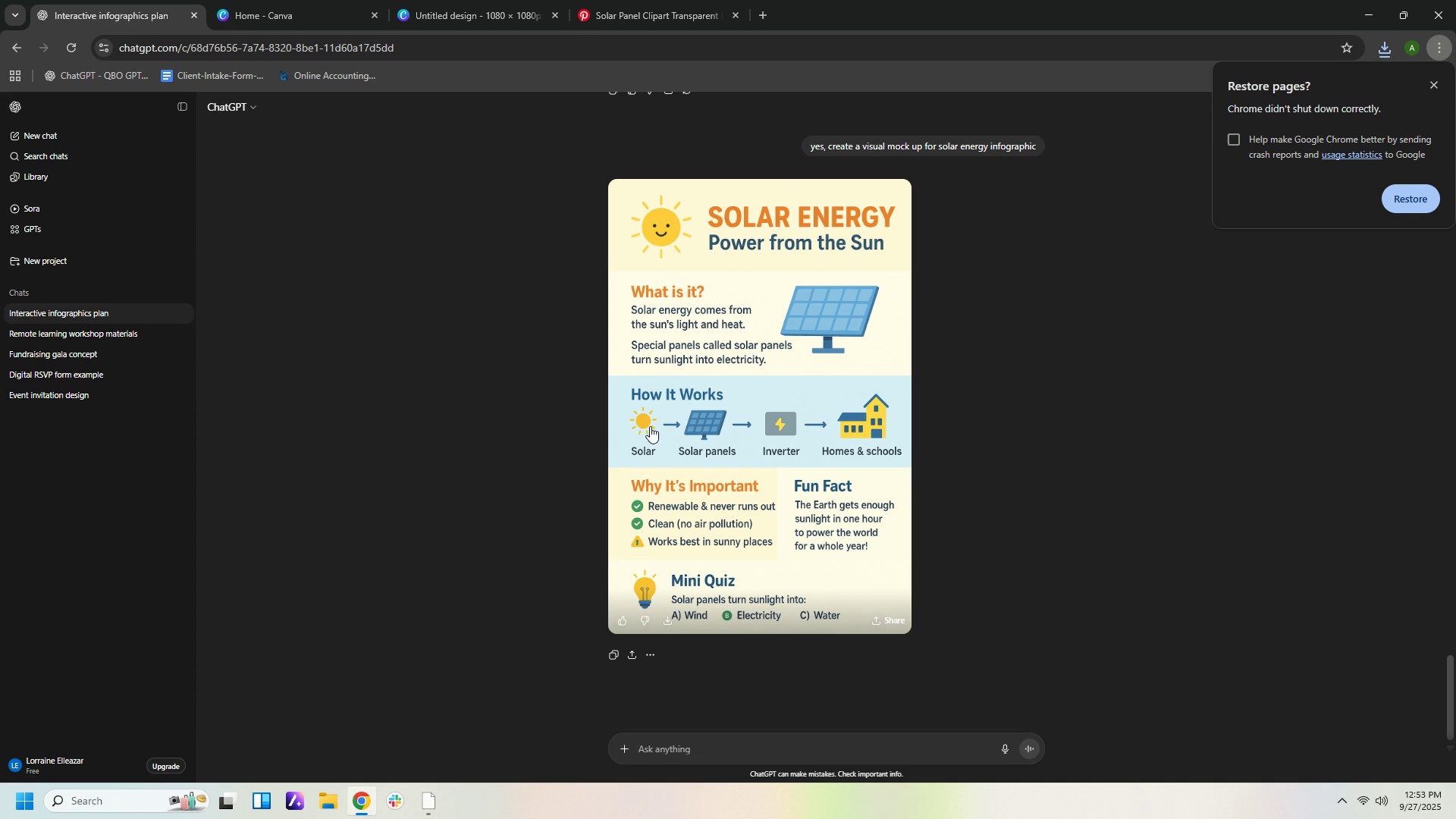 
left_click([632, 20])
 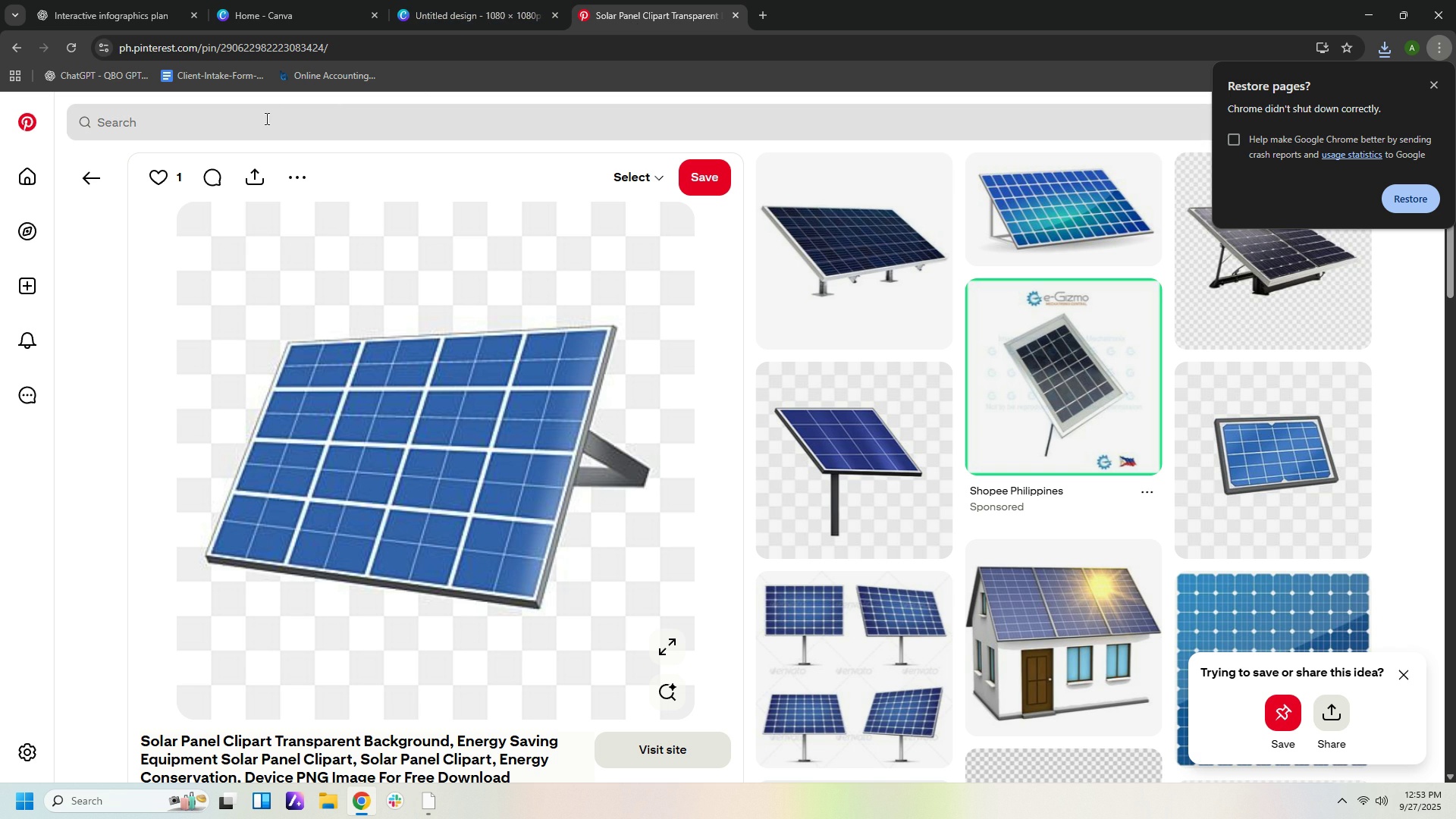 
left_click([263, 126])
 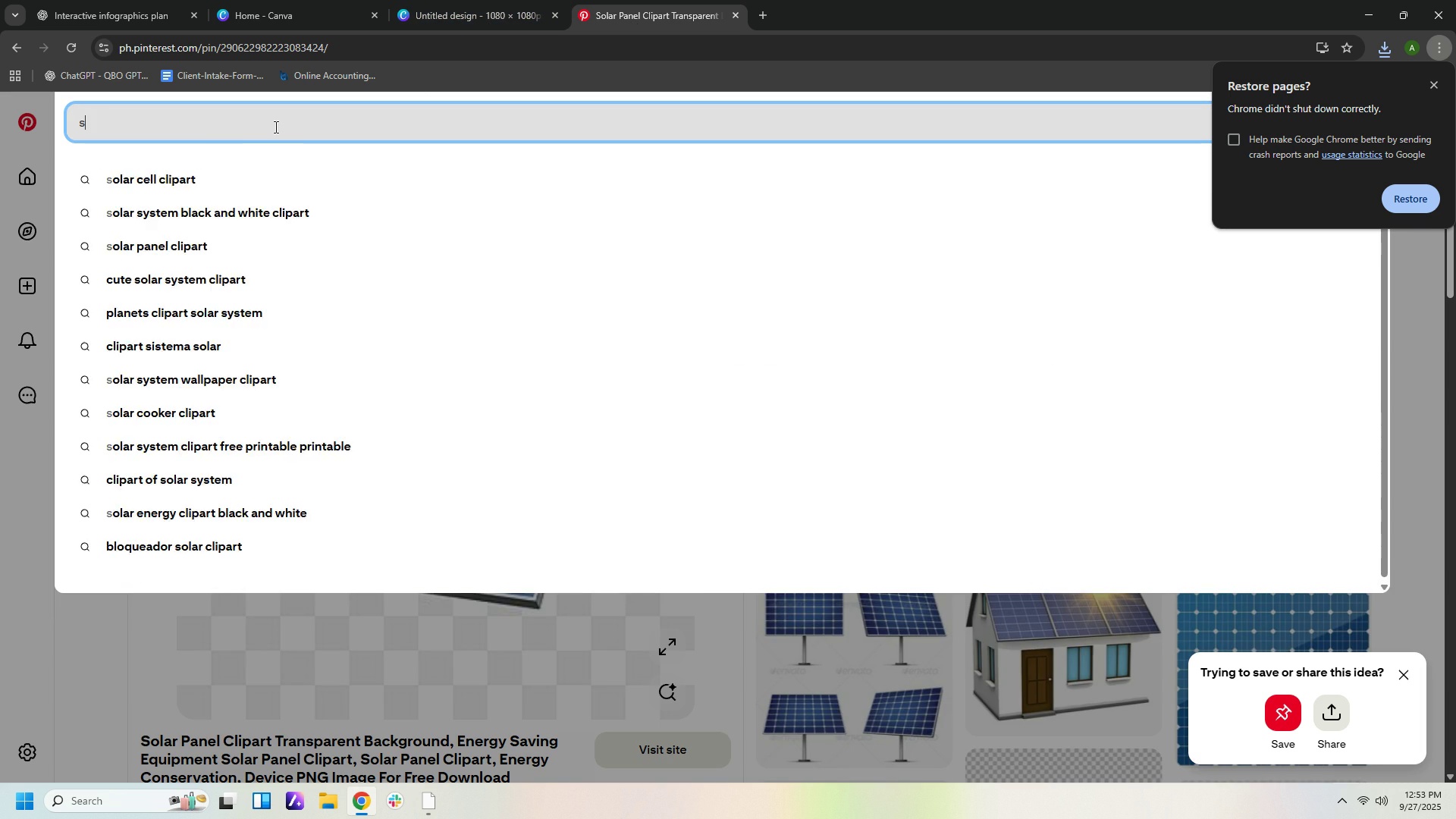 
type(sun)
 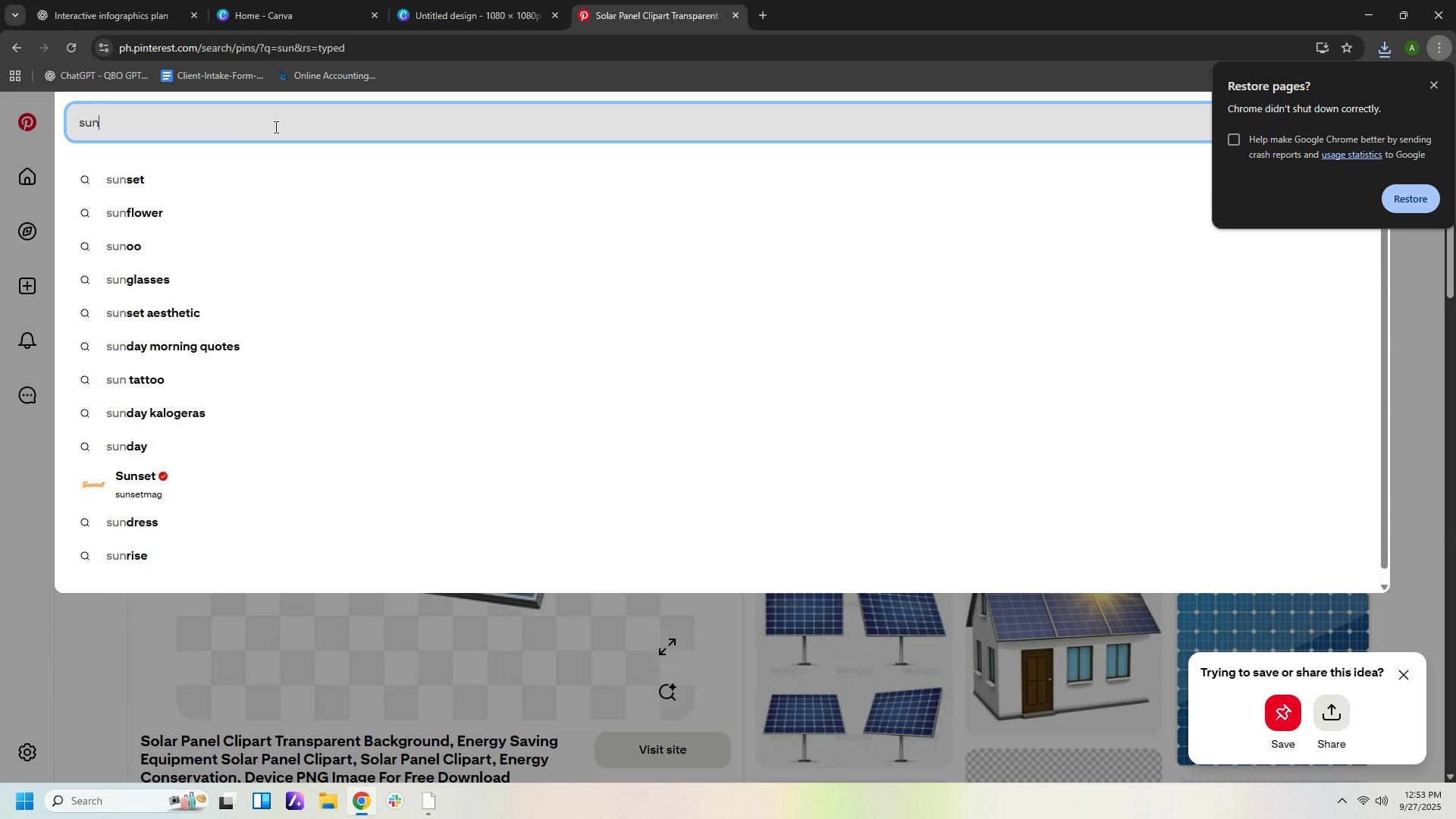 
key(Enter)
 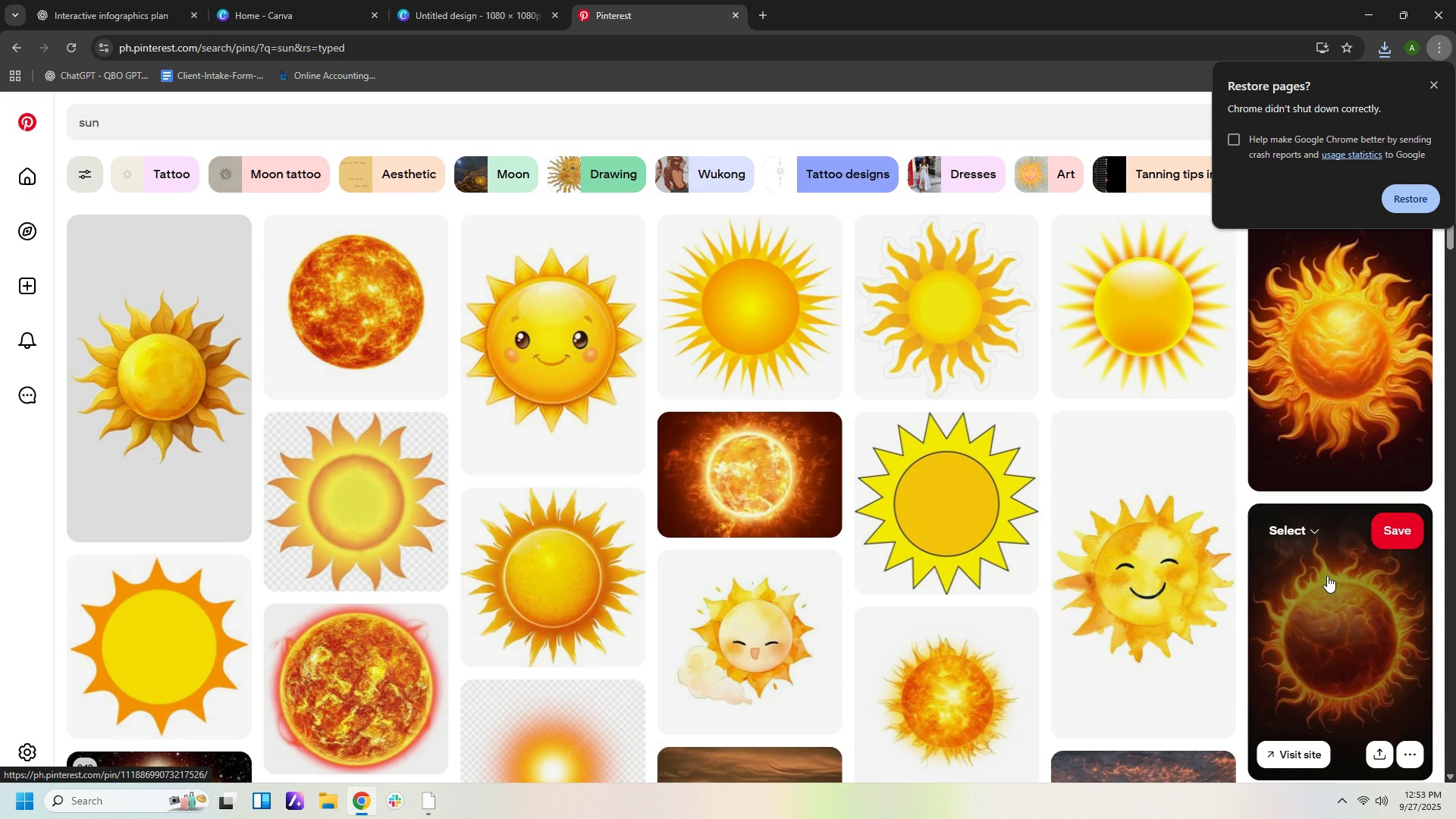 
scroll: coordinate [1285, 594], scroll_direction: down, amount: 15.0
 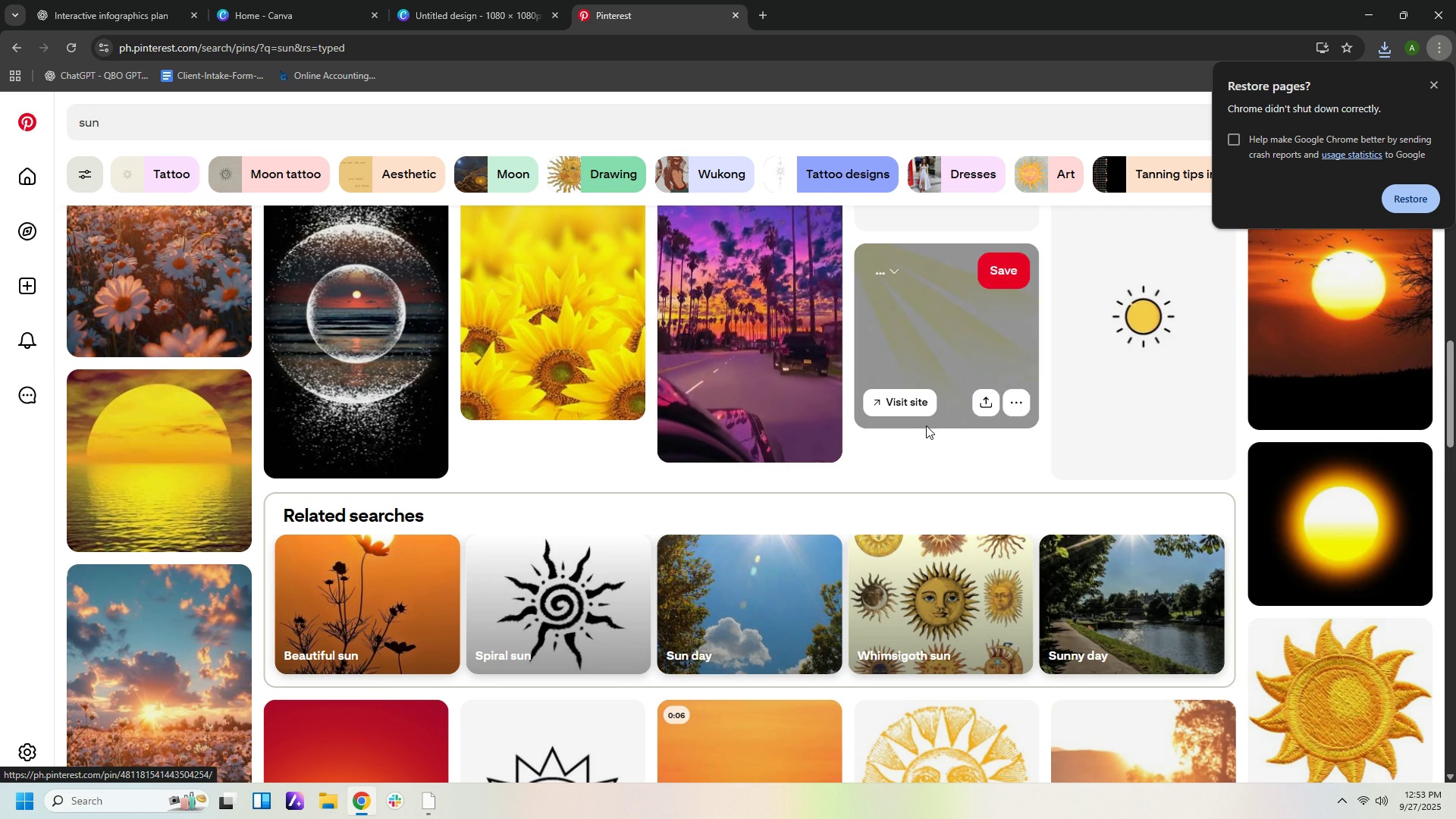 
left_click([1104, 363])
 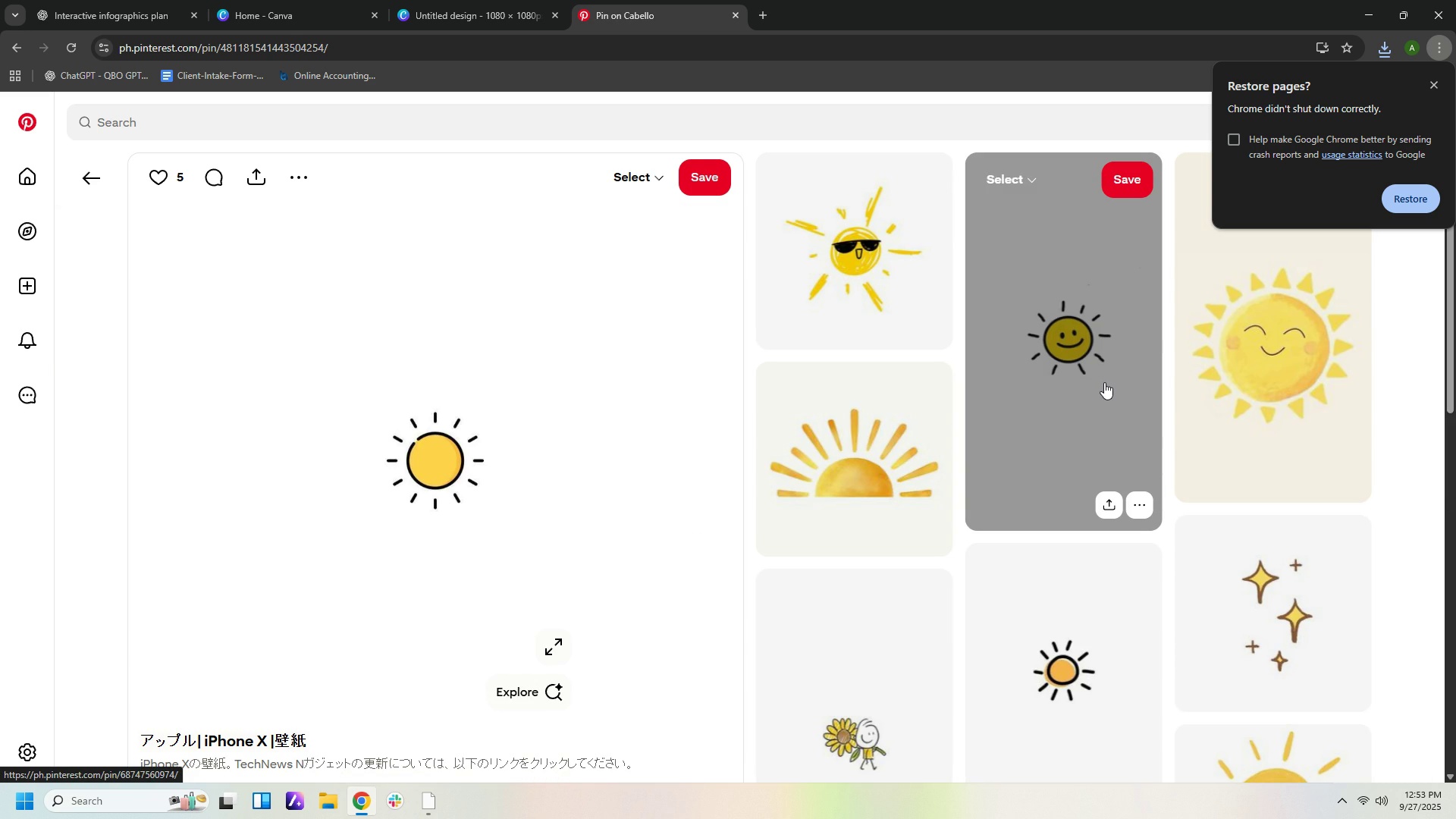 
scroll: coordinate [1104, 386], scroll_direction: down, amount: 8.0
 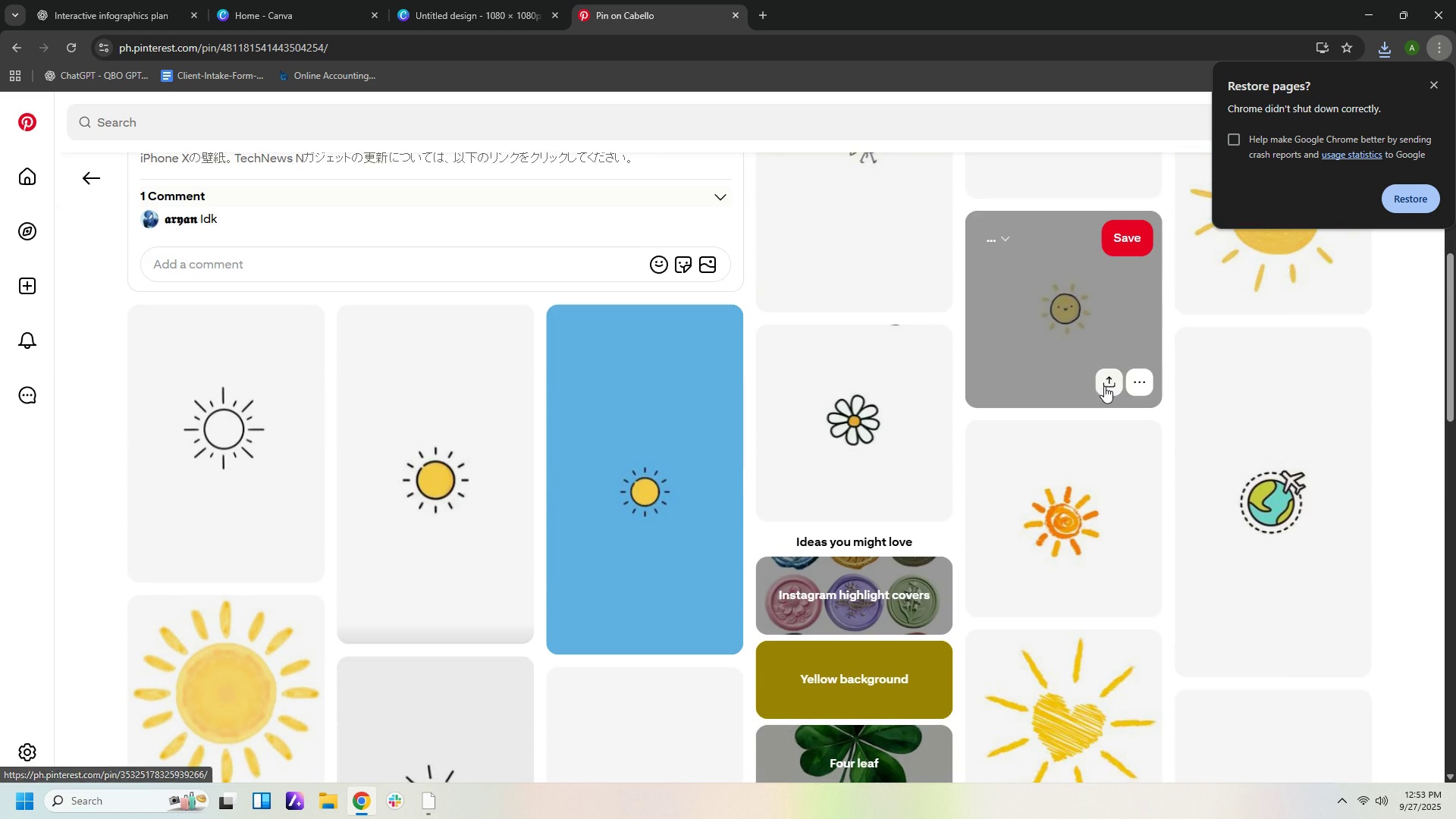 
scroll: coordinate [1104, 384], scroll_direction: up, amount: 11.0
 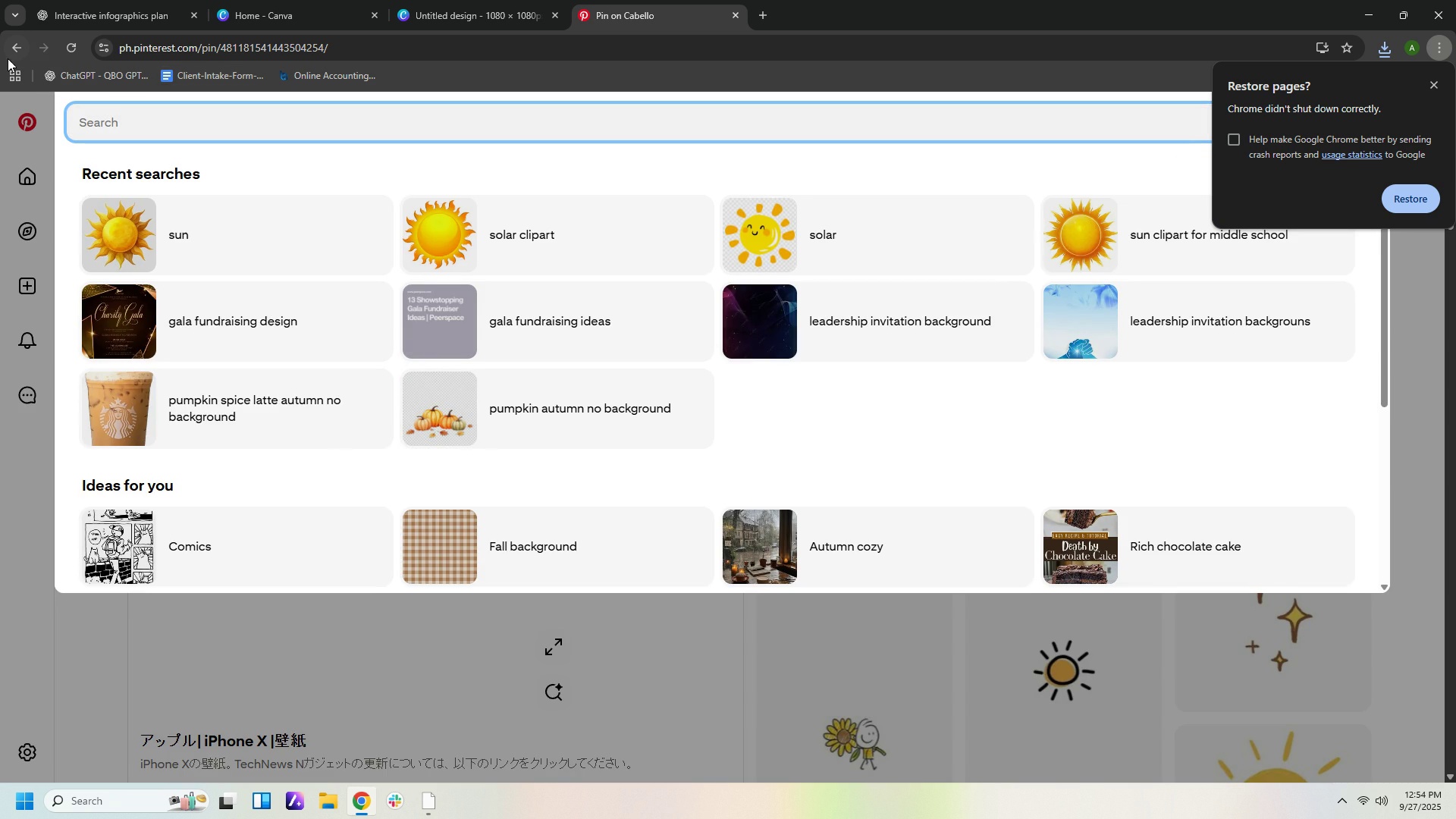 
double_click([14, 52])
 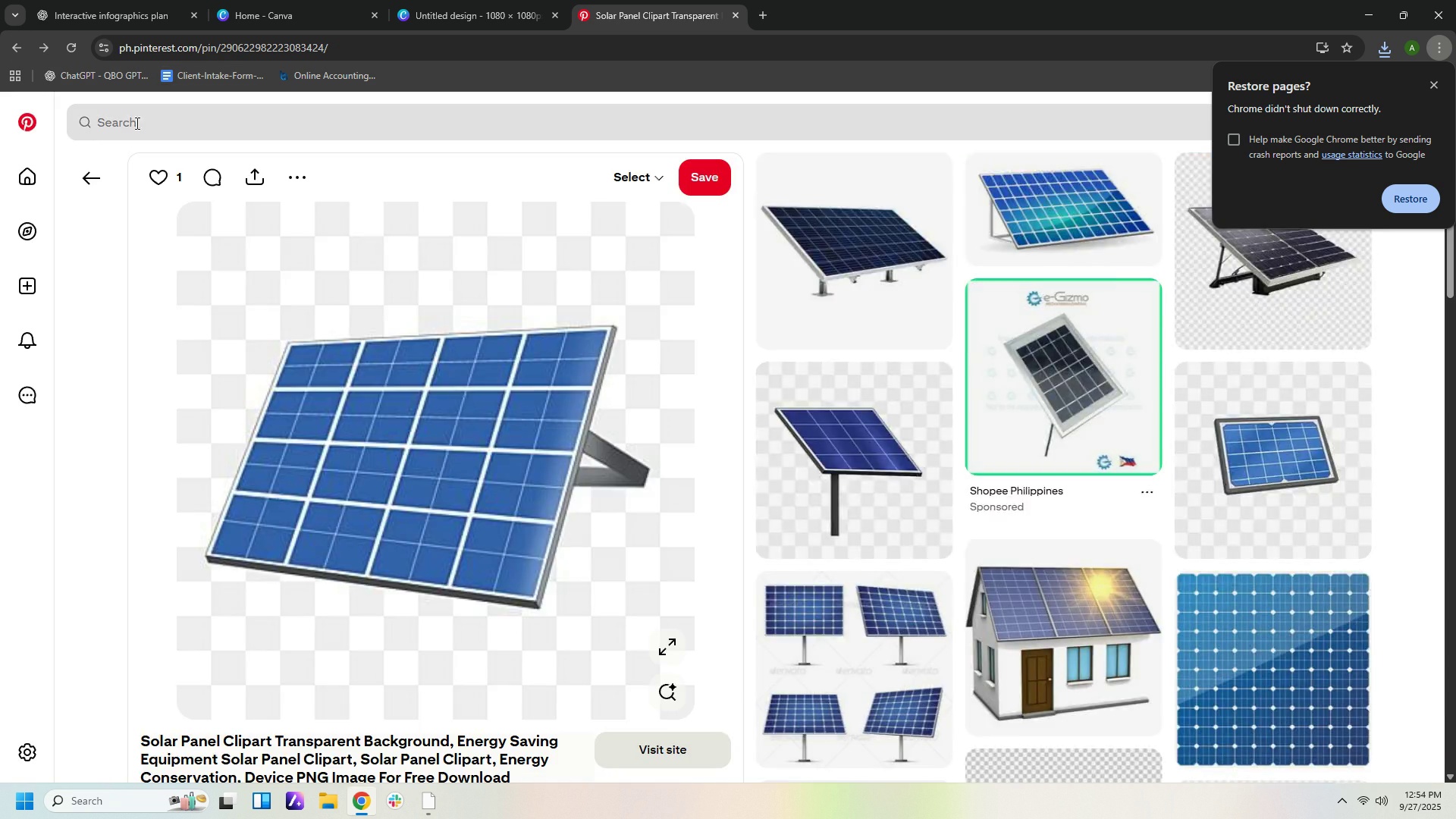 
left_click([141, 123])
 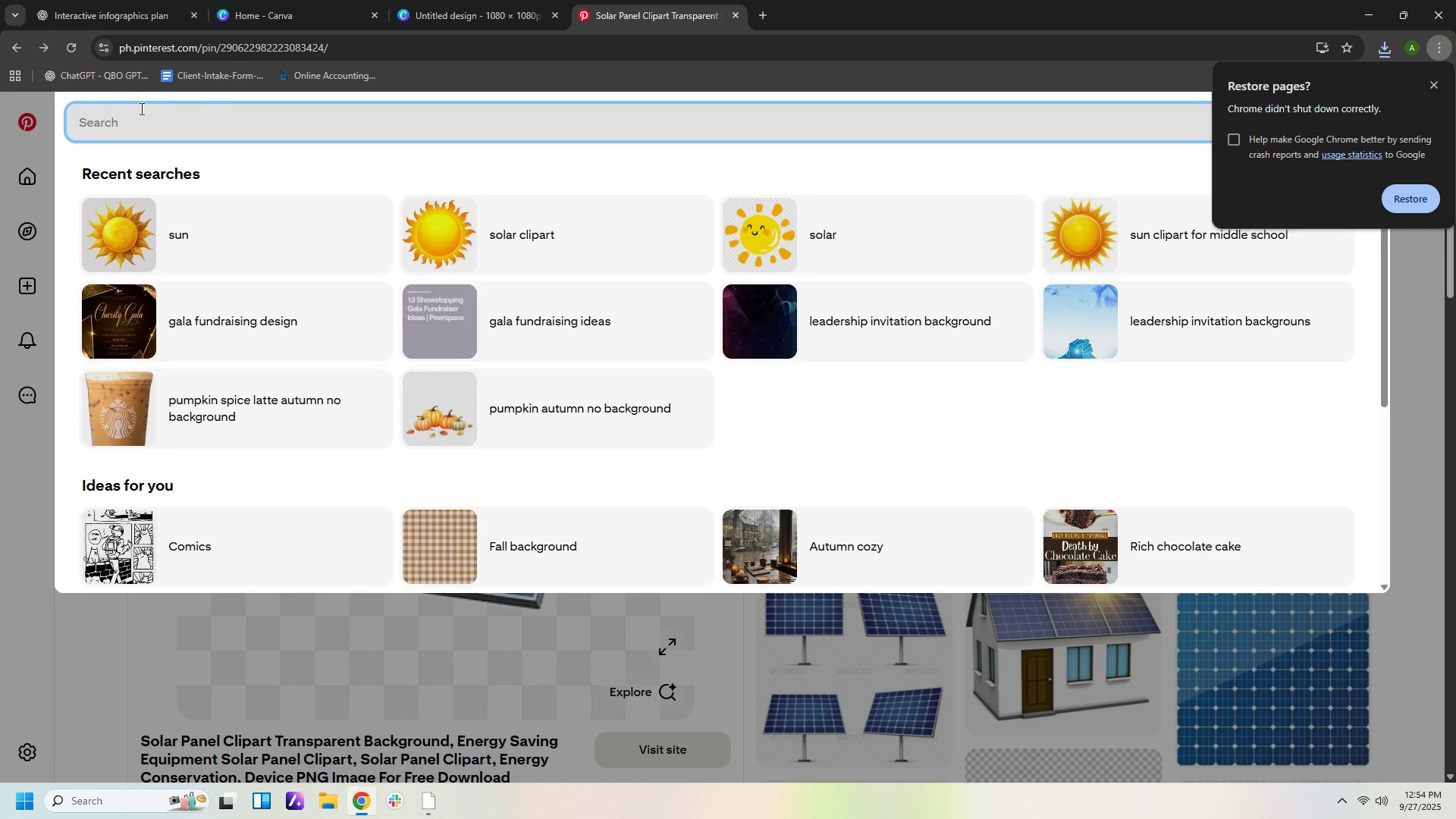 
type(simple sun)
 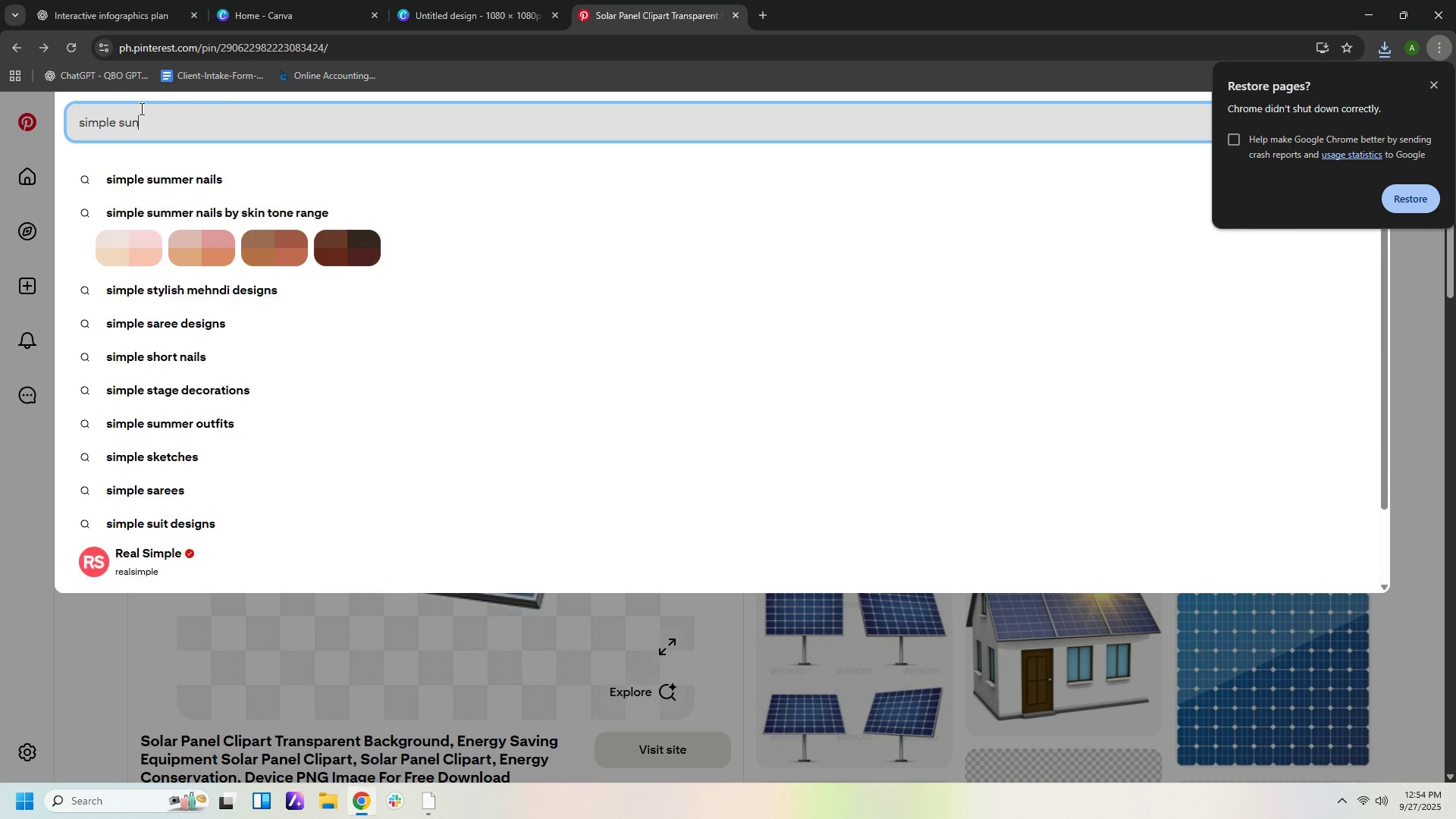 
key(Enter)
 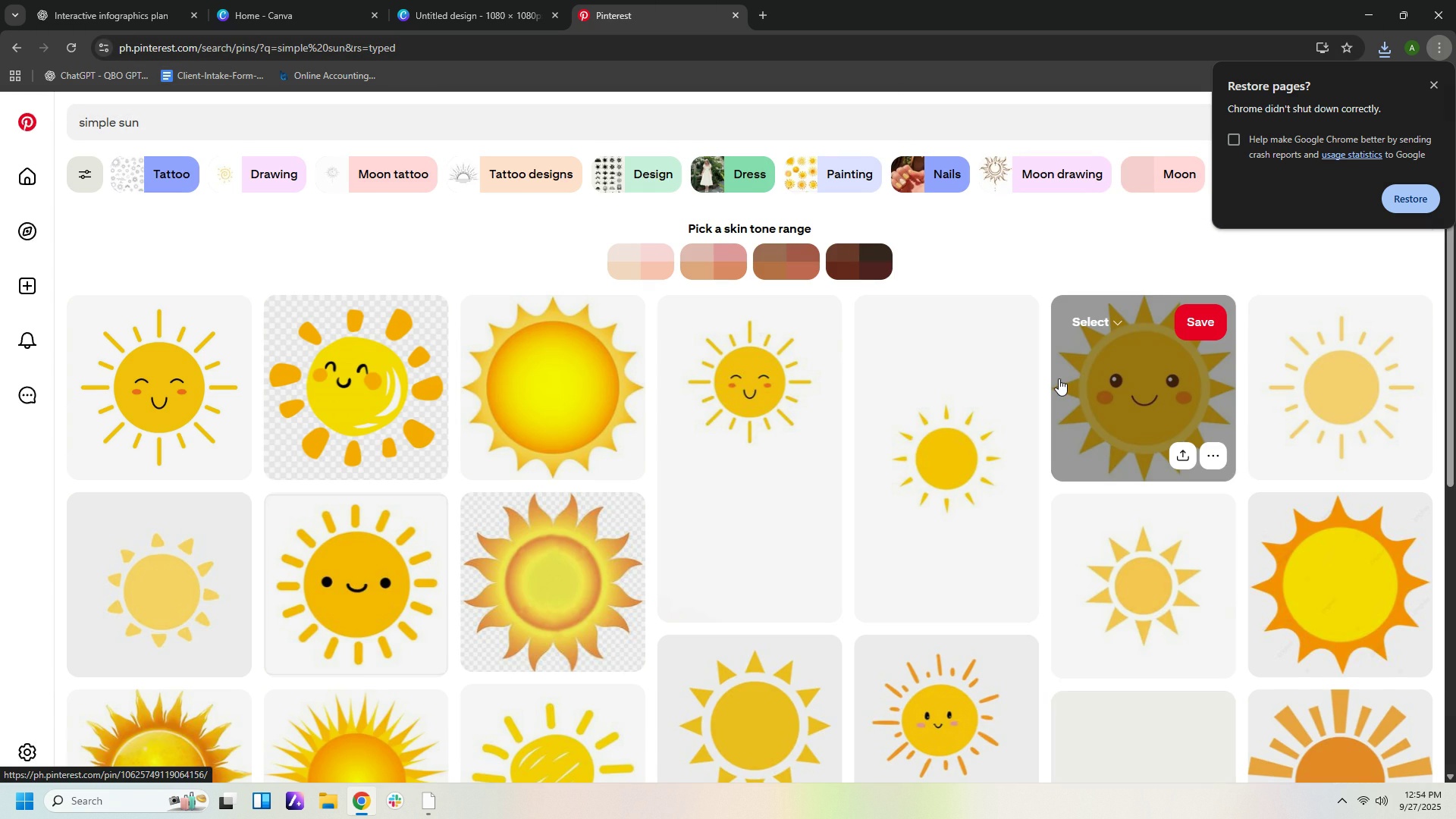 
mouse_move([1059, 542])
 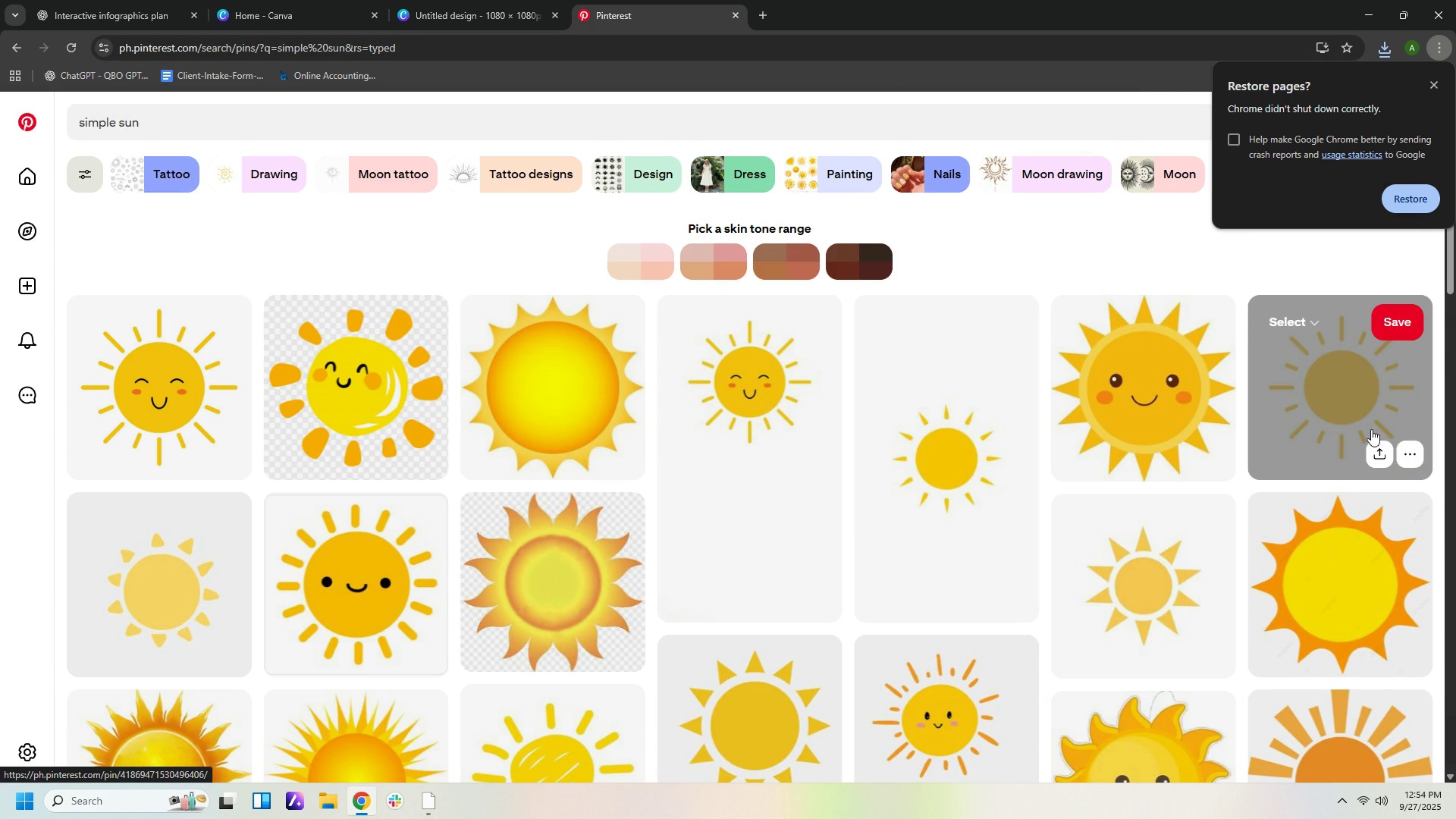 
left_click([1347, 405])
 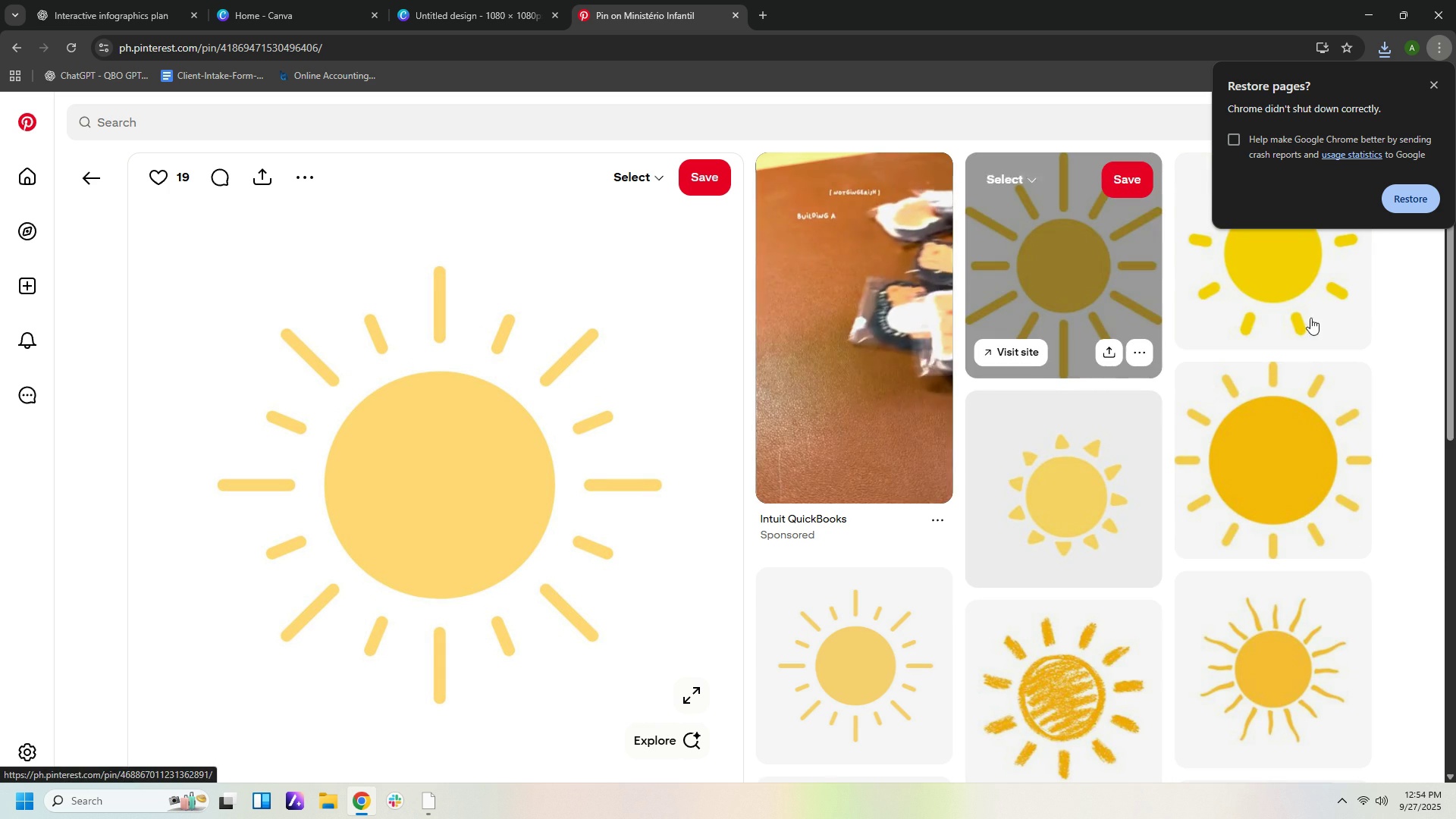 
mouse_move([1386, 470])
 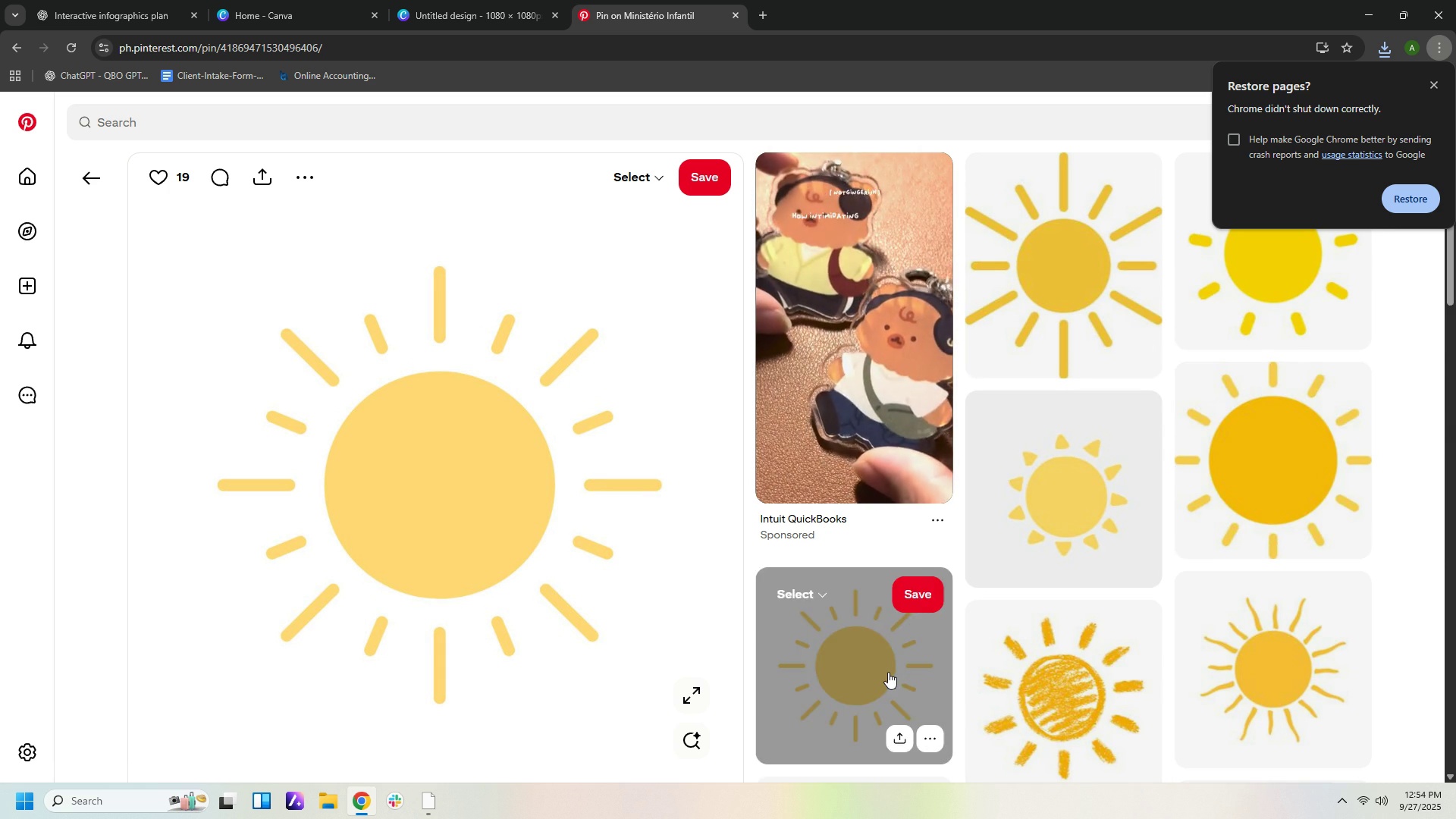 
left_click([888, 672])
 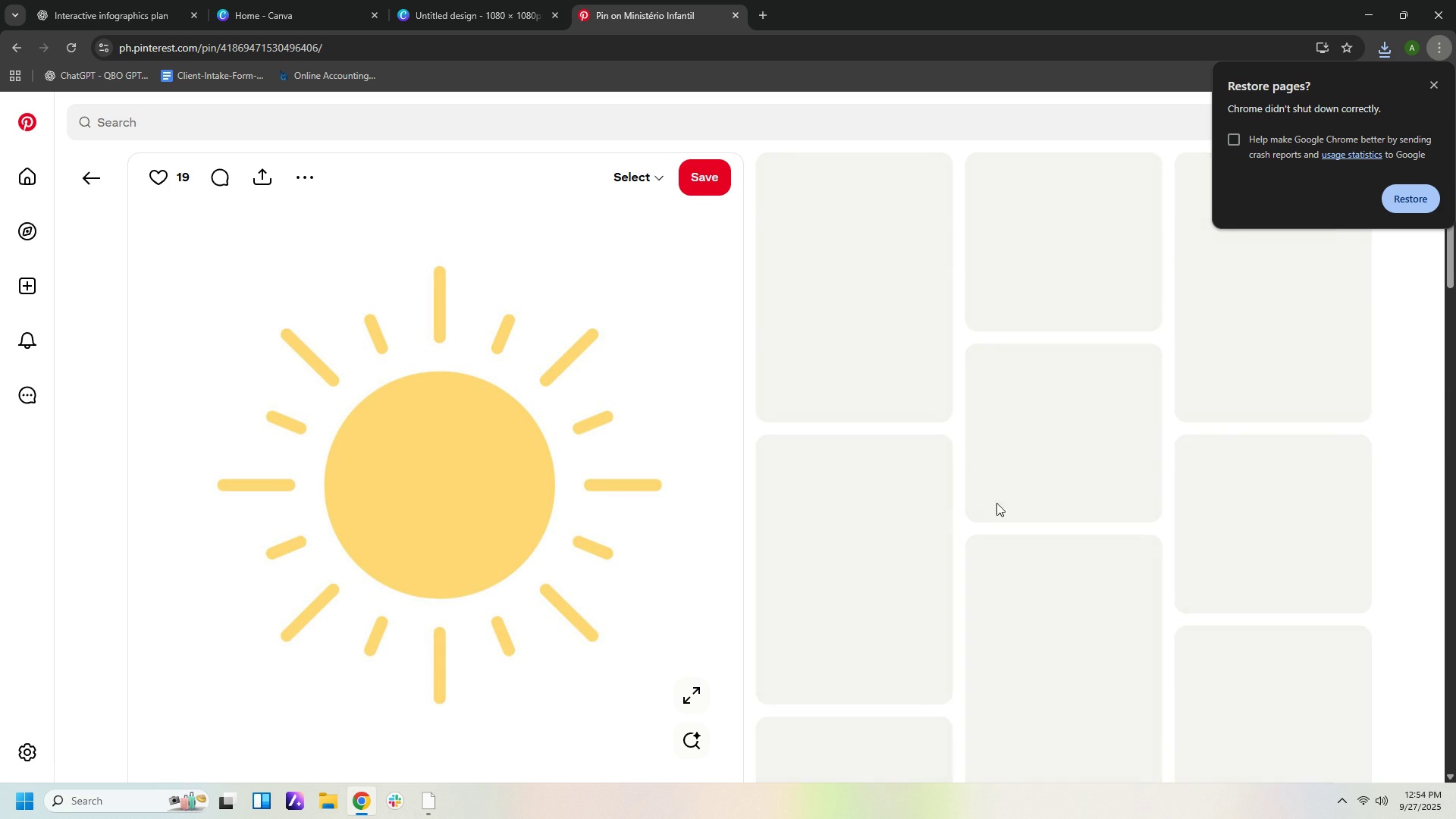 
scroll: coordinate [1015, 510], scroll_direction: down, amount: 13.0
 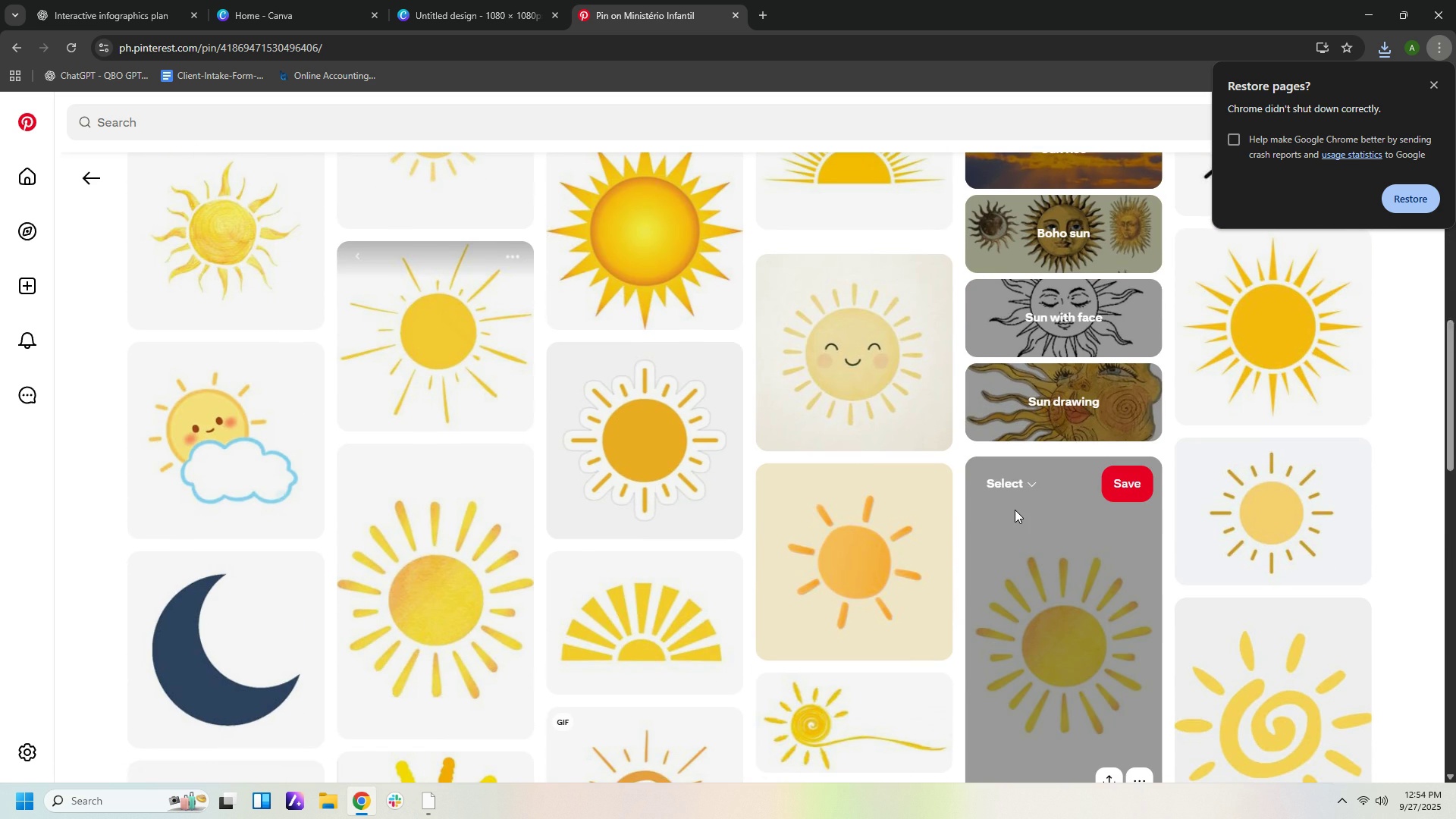 
scroll: coordinate [1015, 510], scroll_direction: up, amount: 6.0
 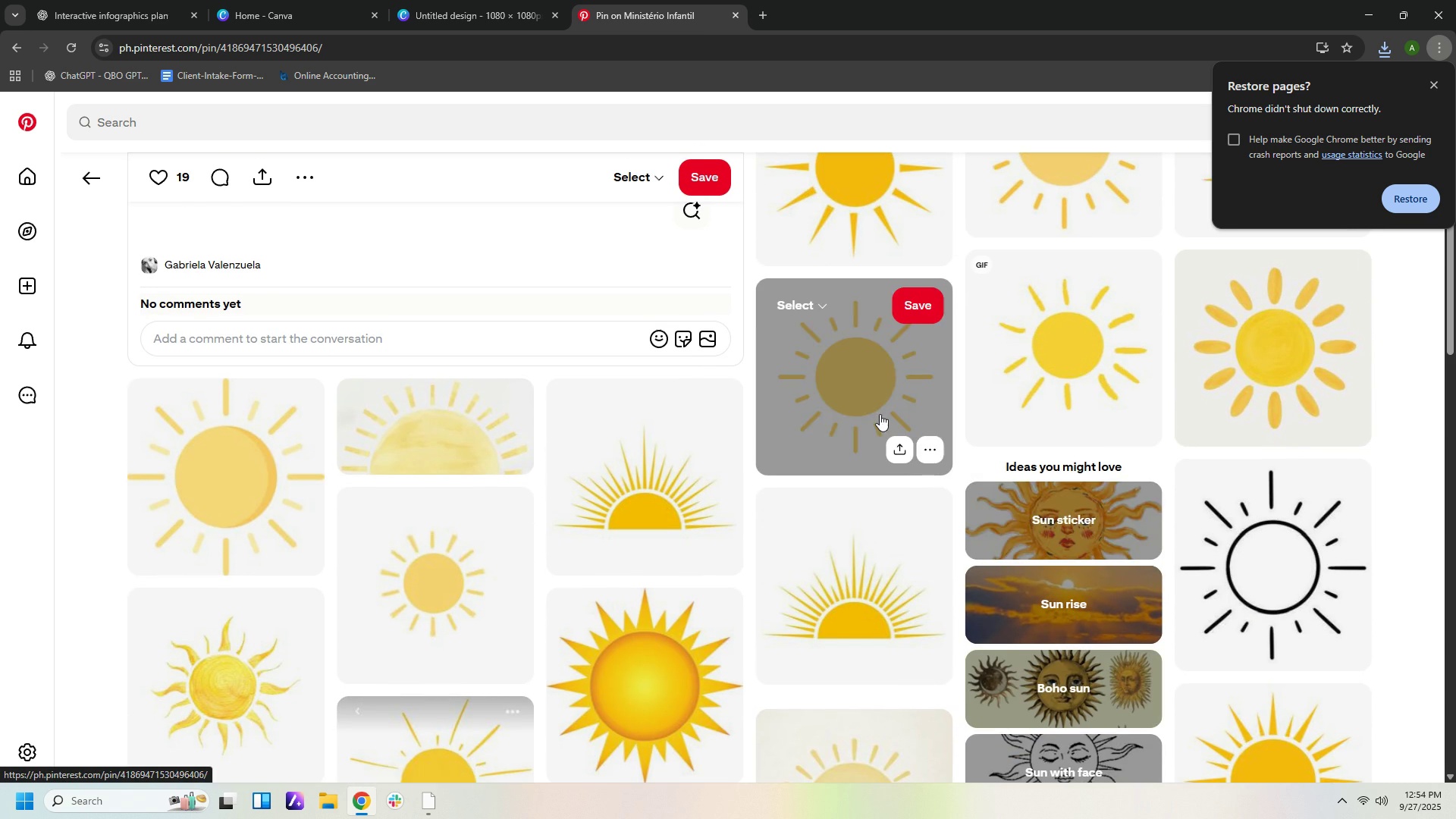 
left_click([872, 401])
 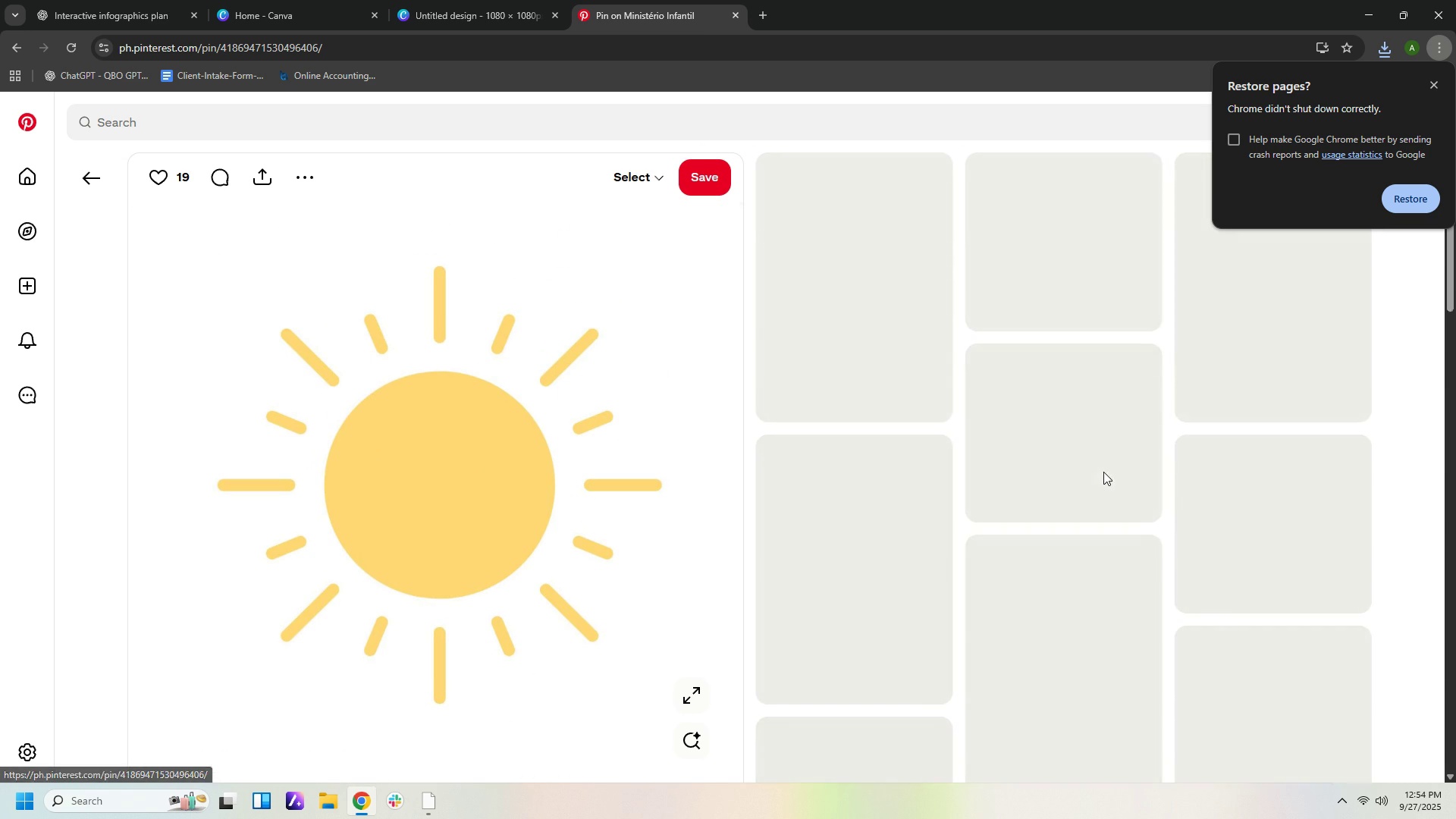 
mouse_move([1081, 456])
 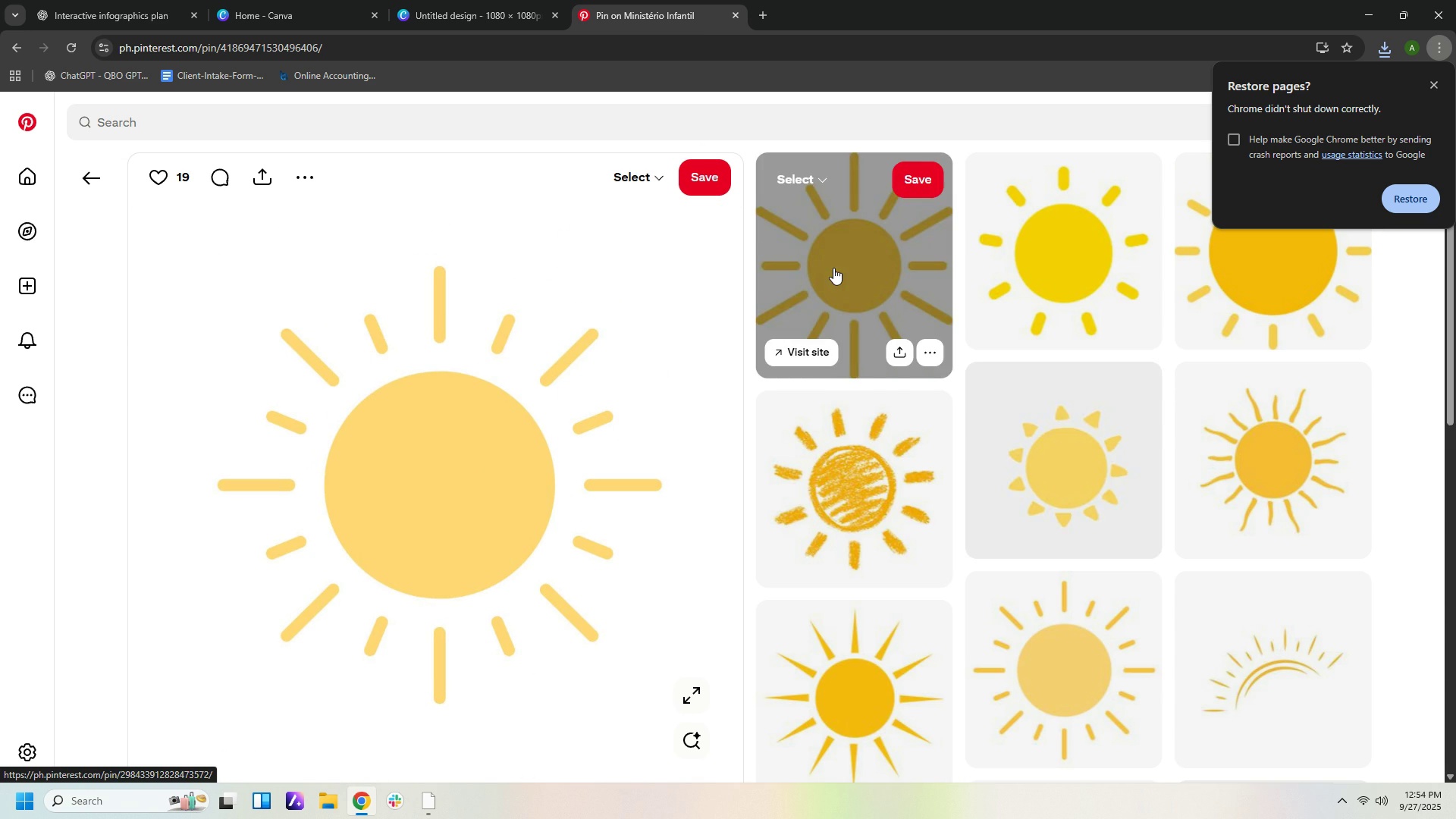 
left_click([833, 268])
 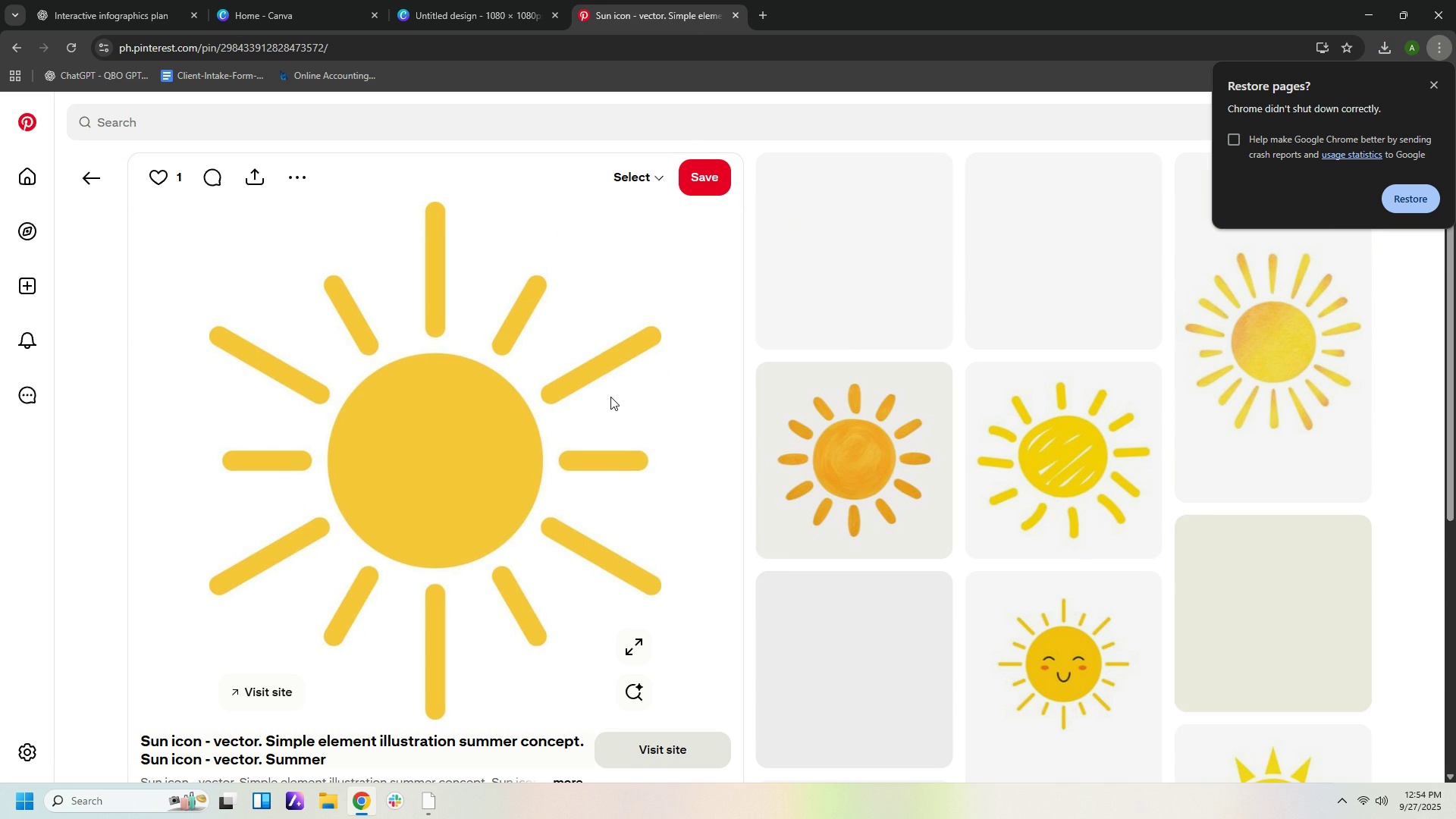 
right_click([610, 397])
 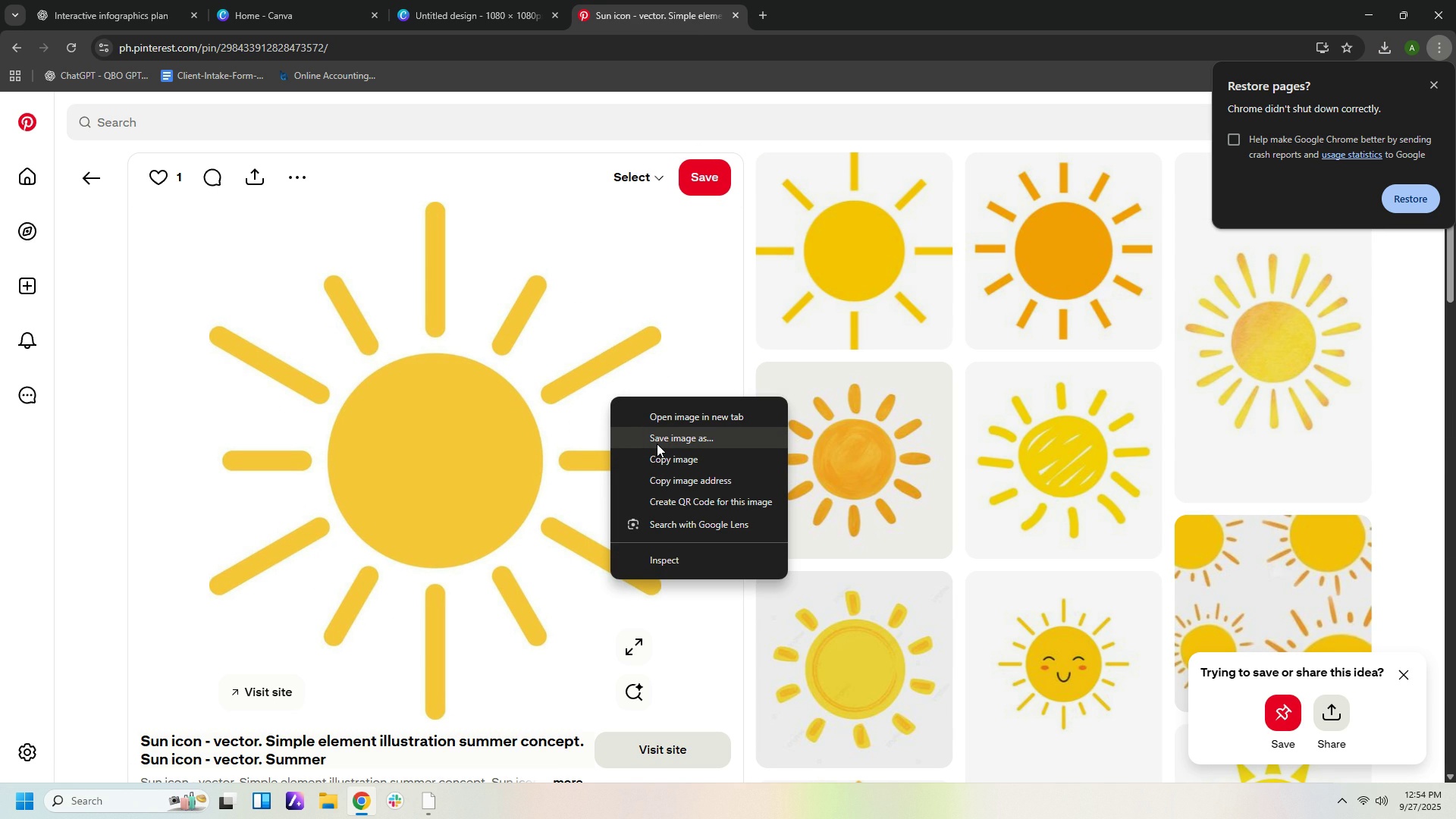 
left_click([657, 444])
 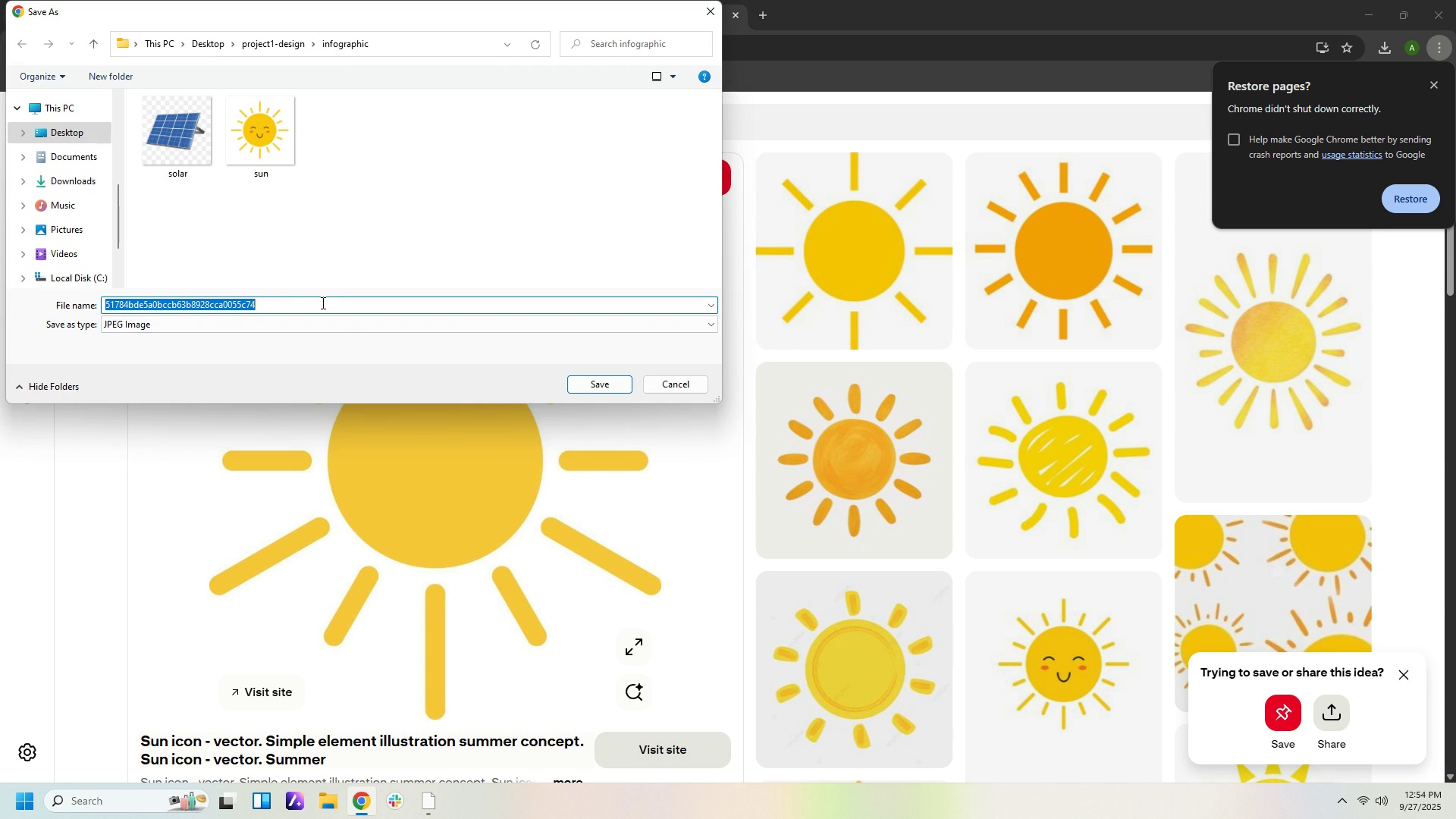 
type(sun)
 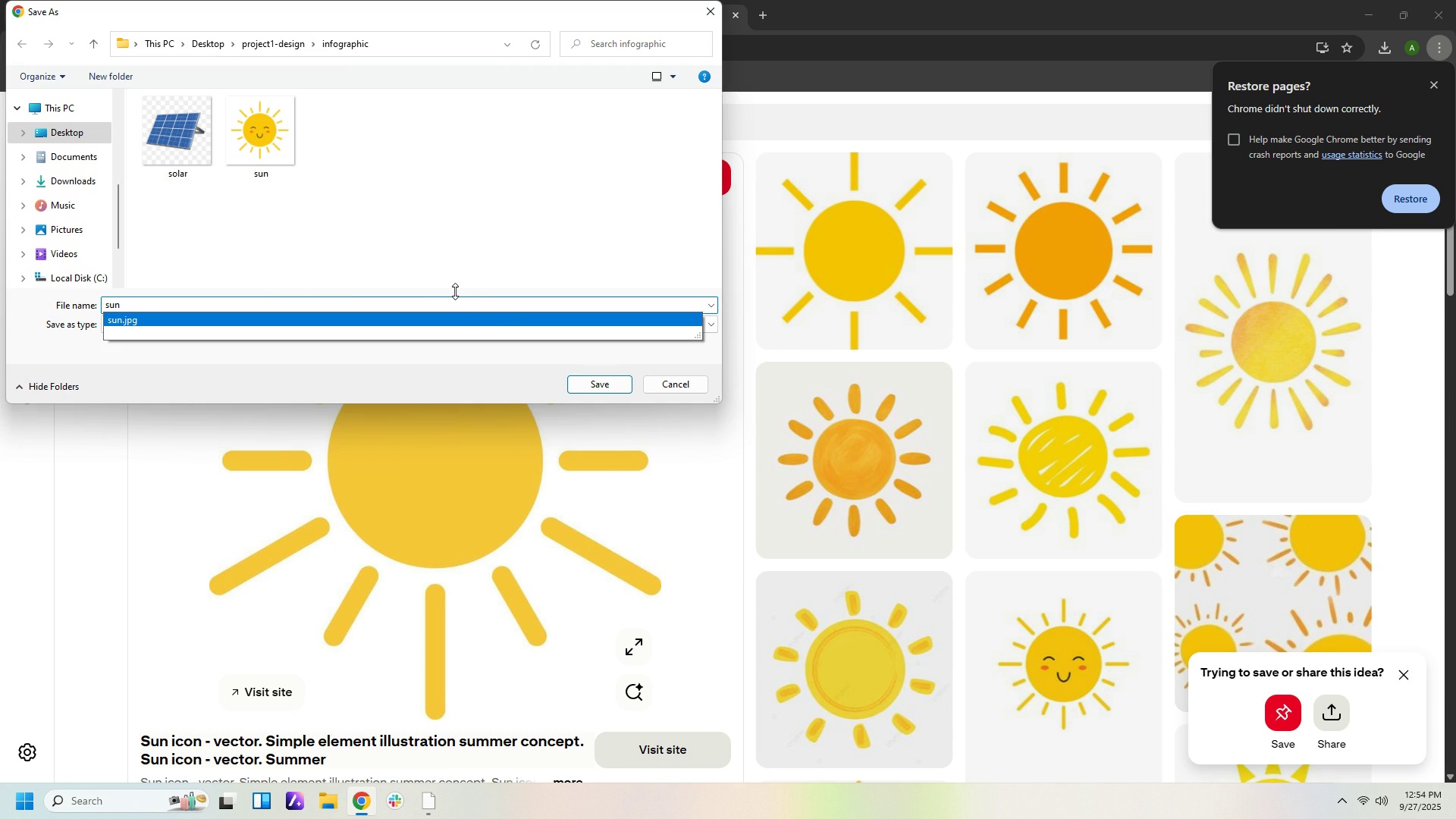 
left_click([453, 302])
 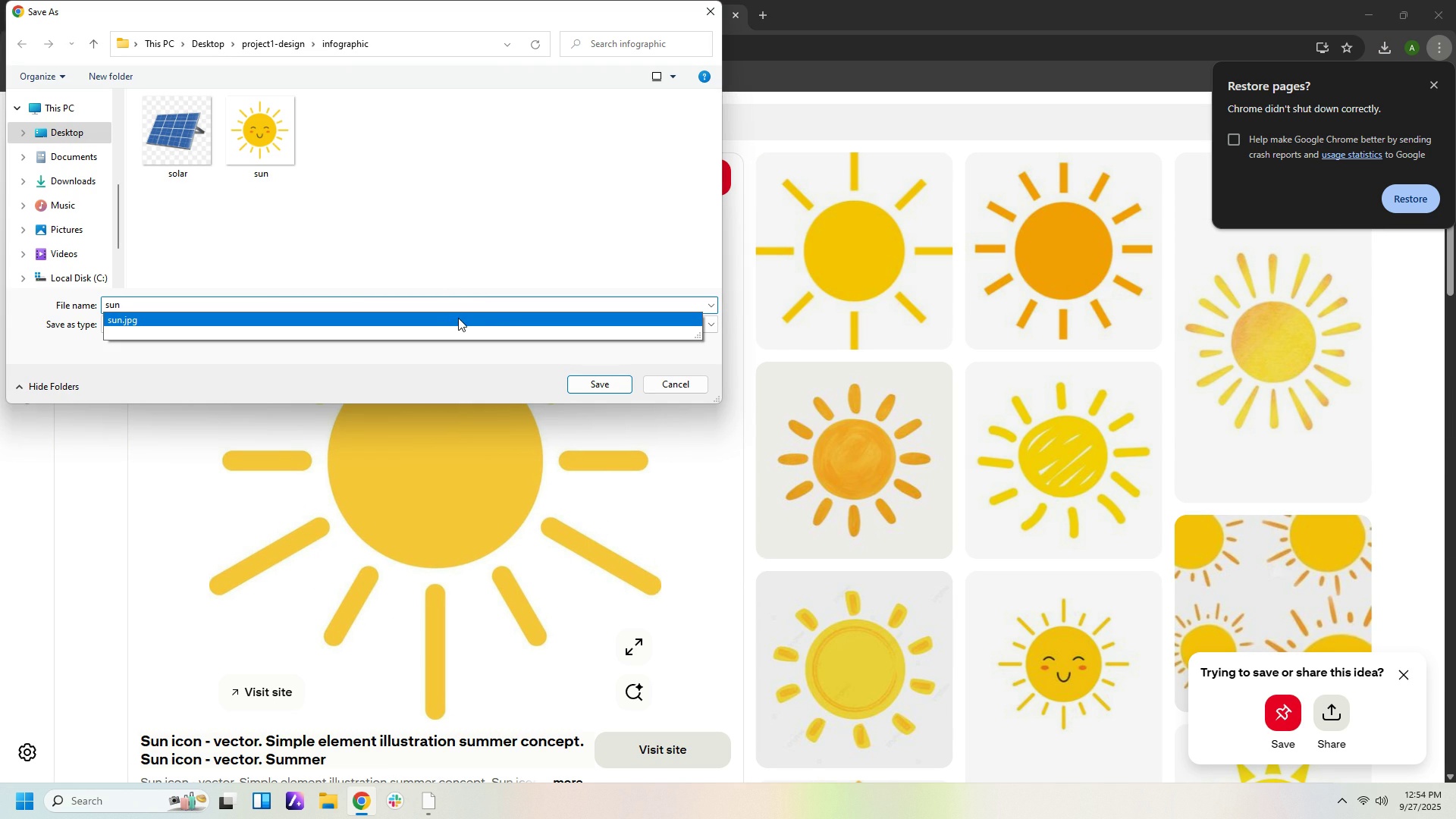 
key(2)
 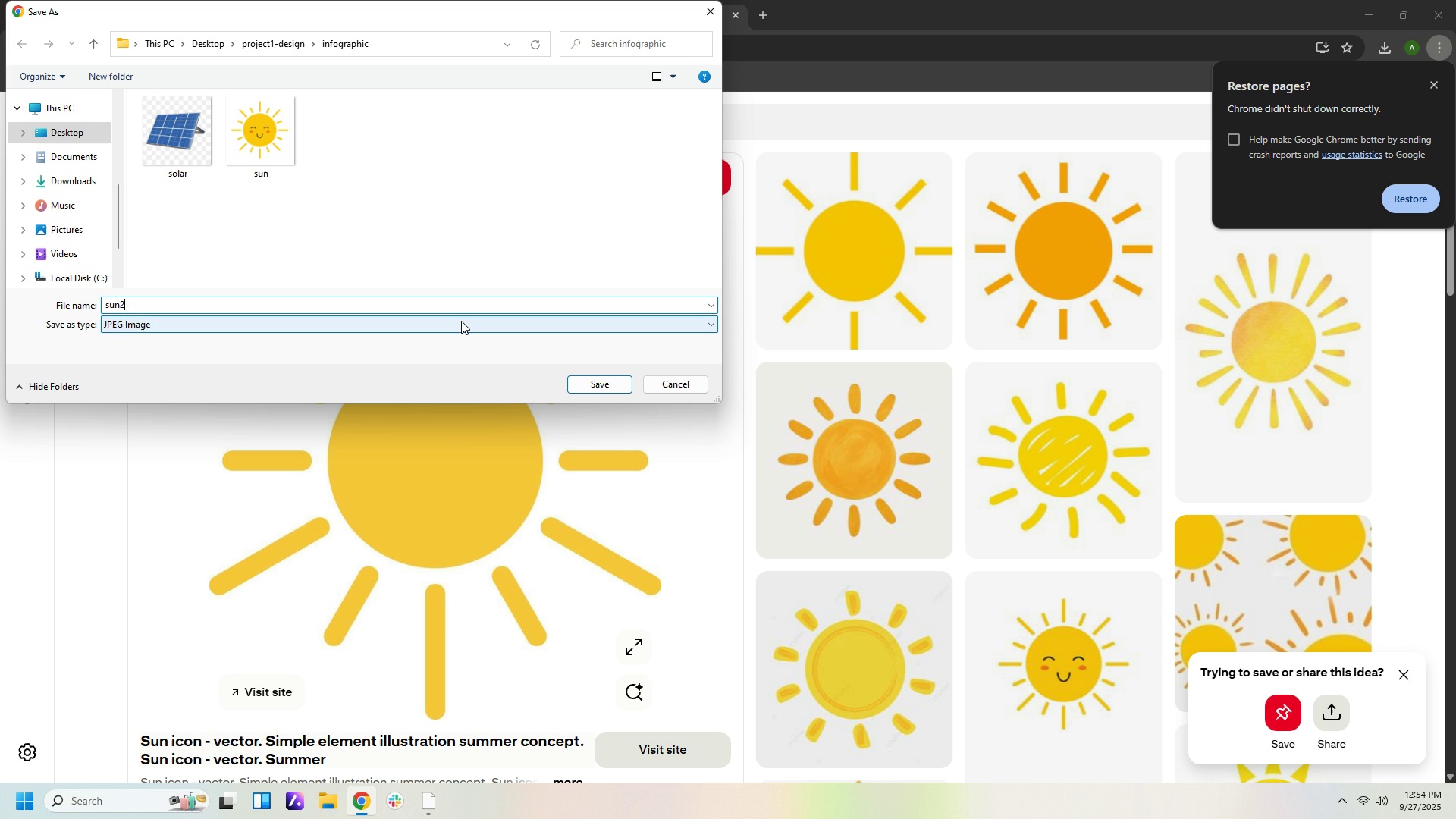 
key(Backspace)
 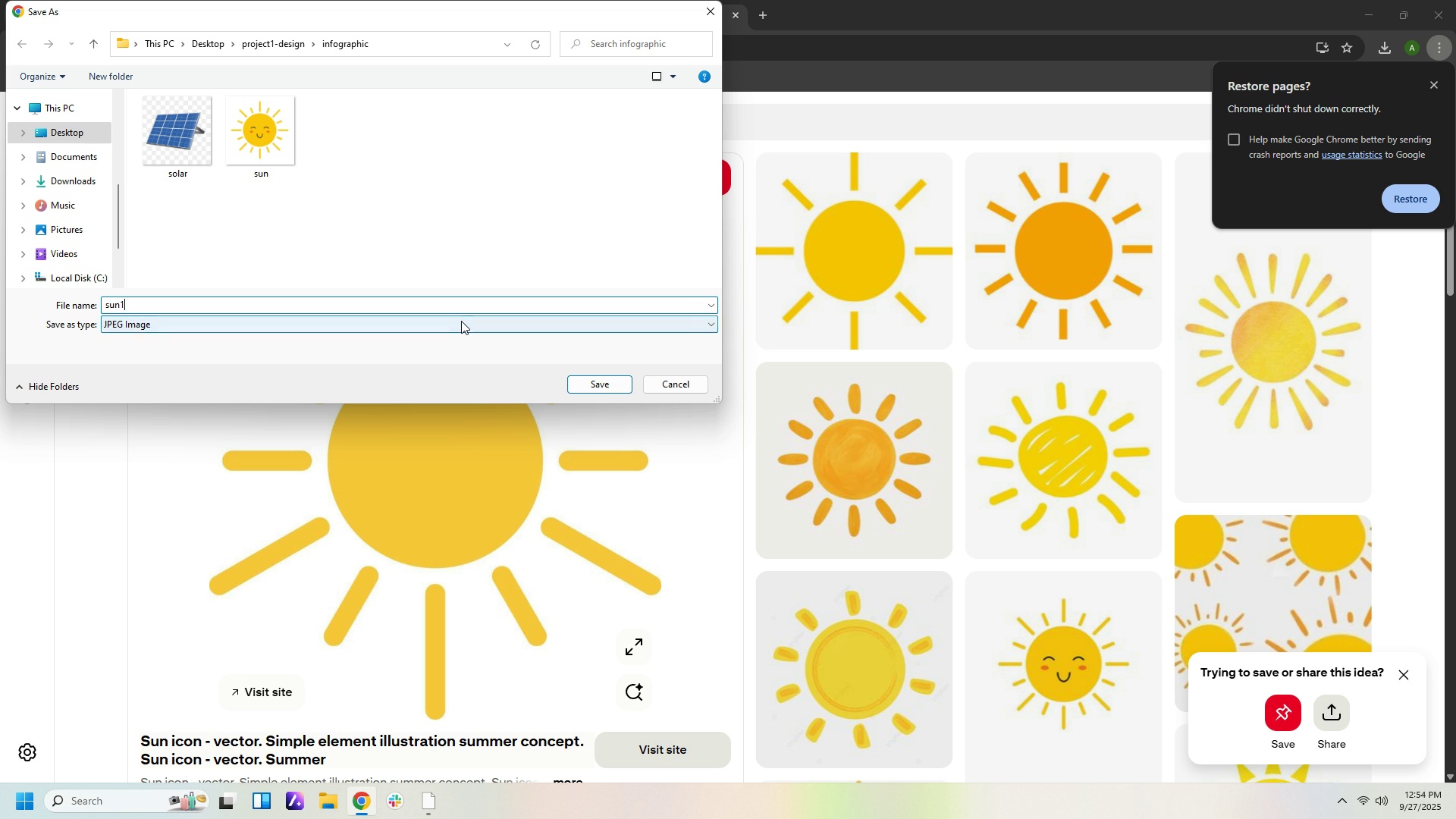 
key(1)
 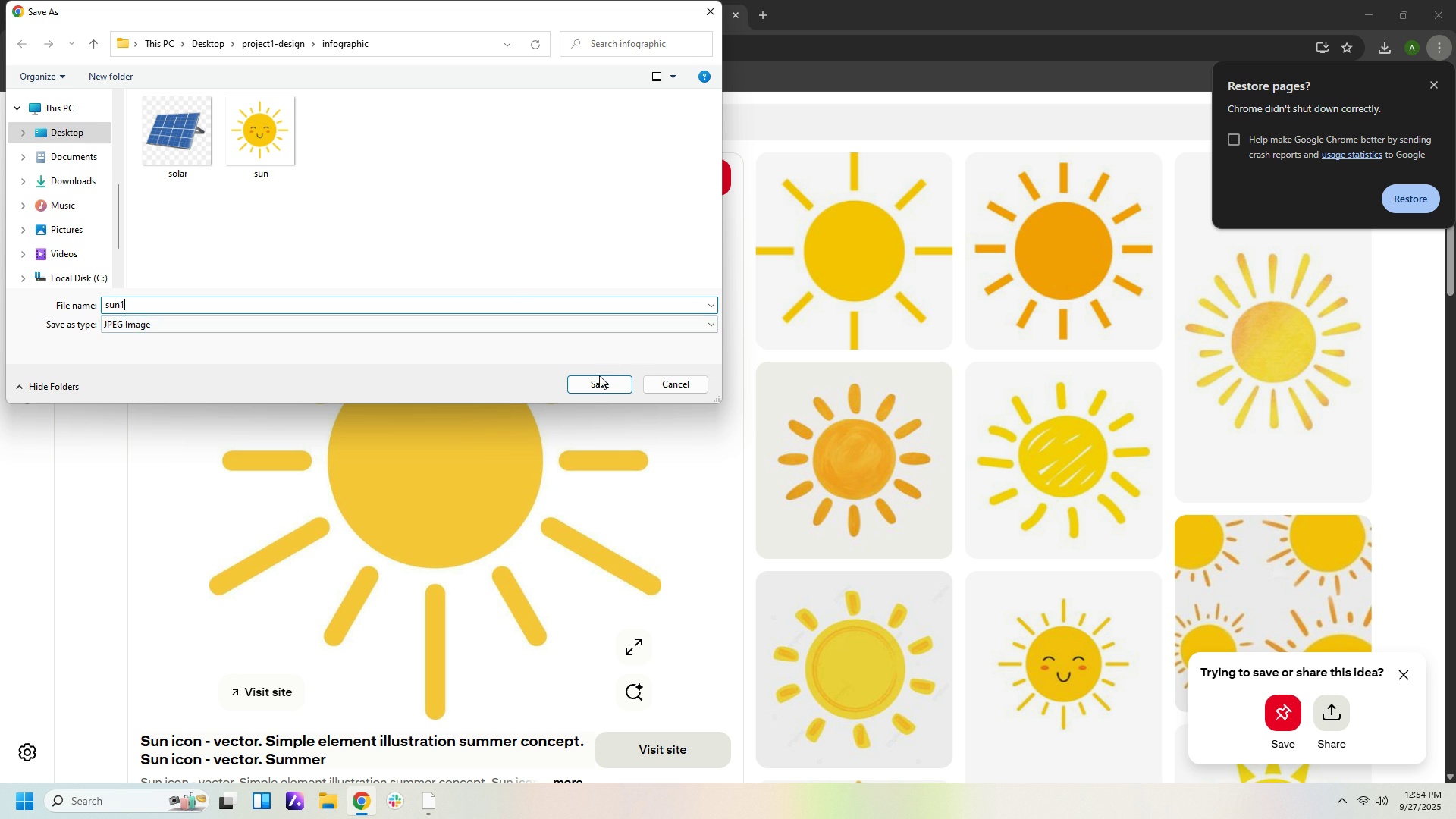 
left_click([599, 376])
 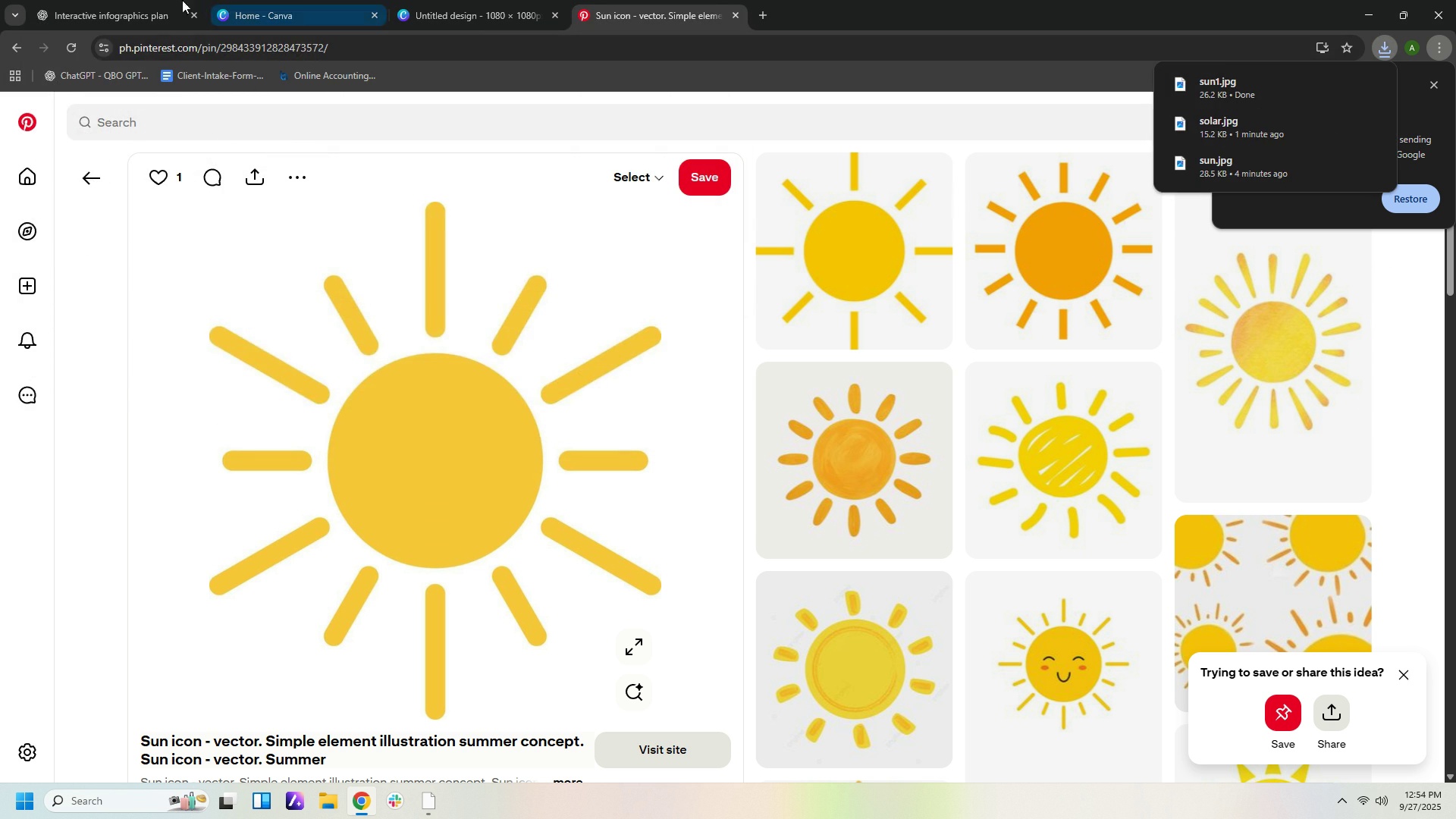 
left_click([152, 20])
 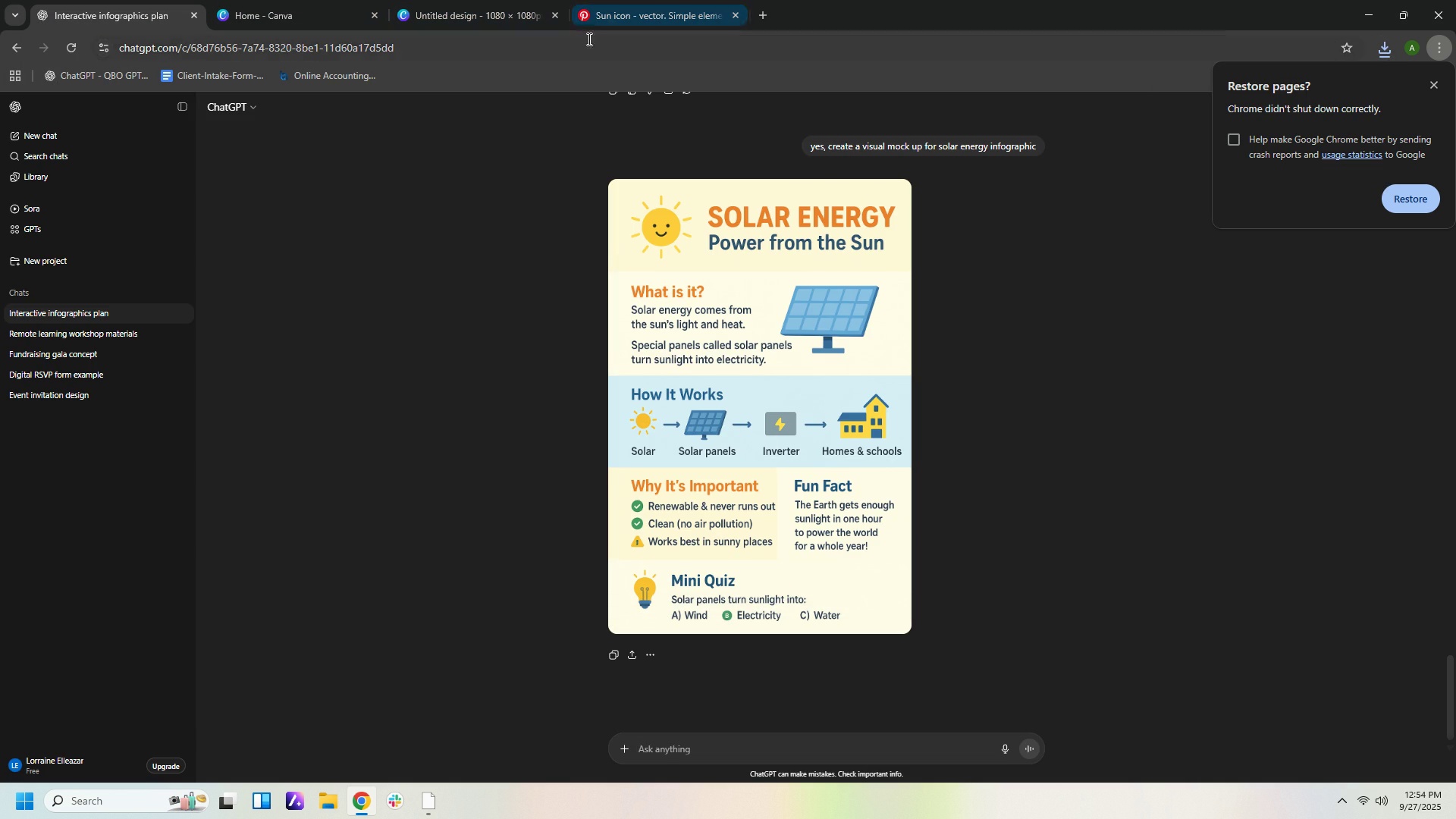 
left_click([611, 19])
 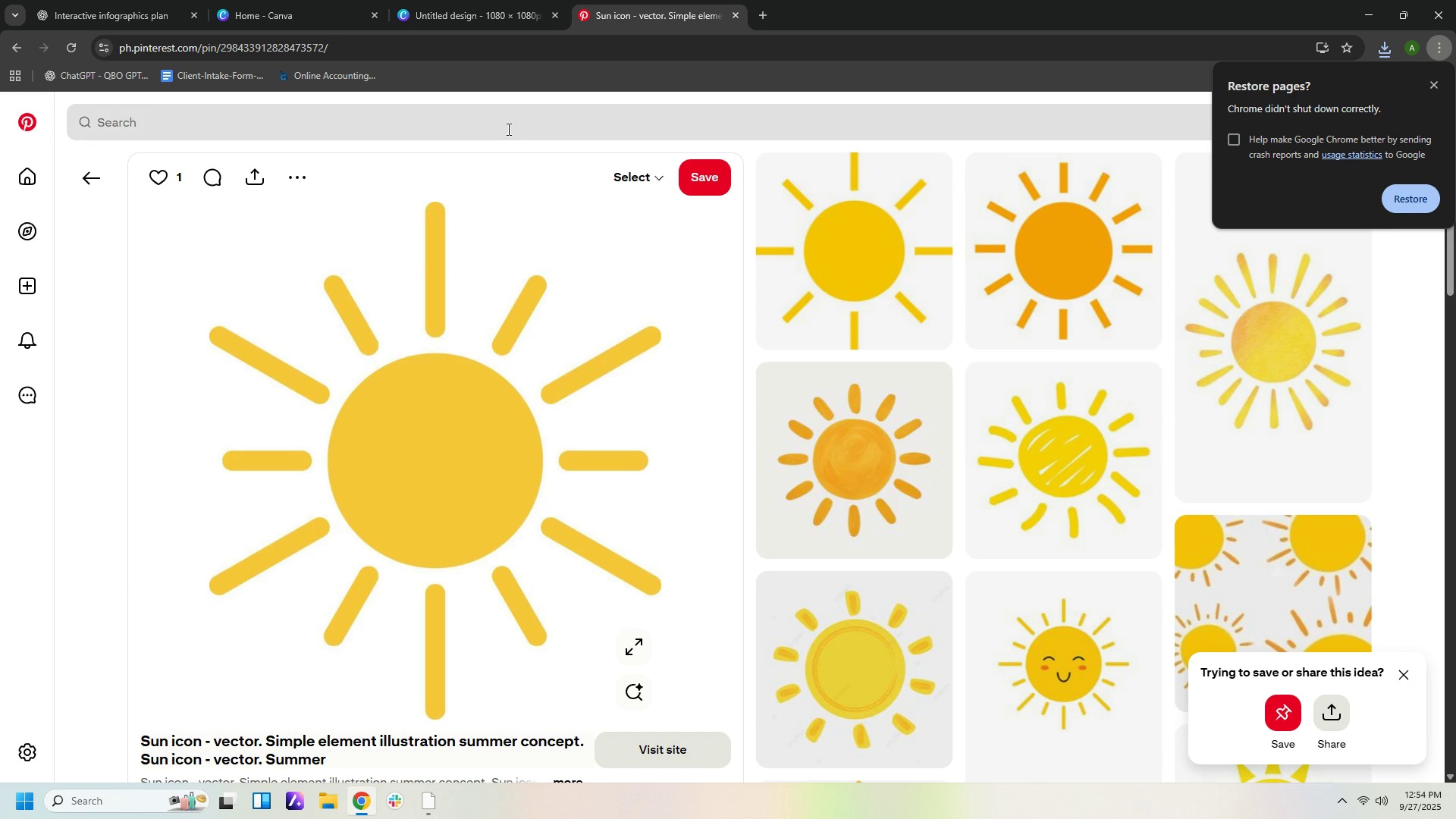 
left_click([507, 129])
 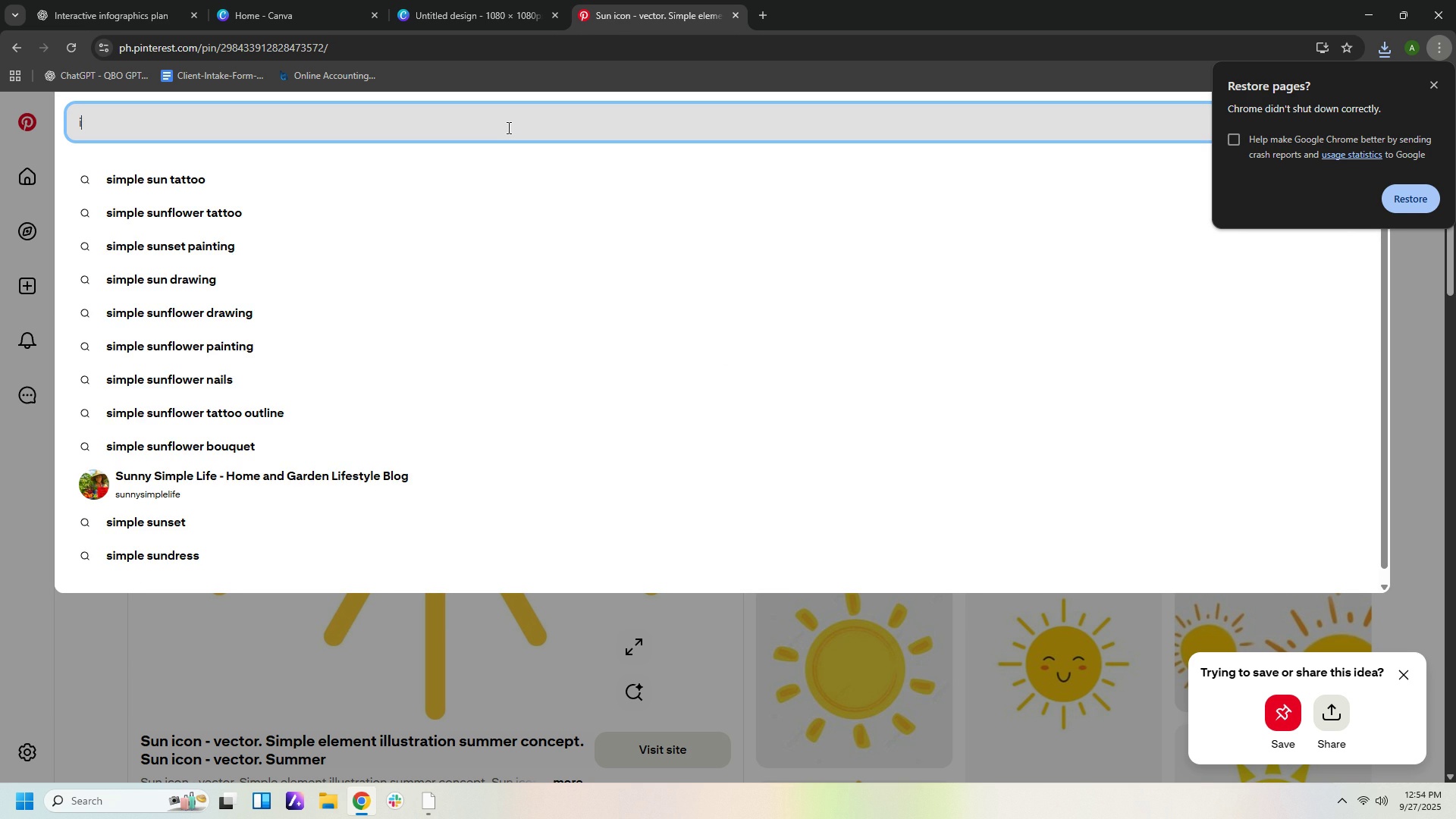 
type(inb=)
key(Backspace)
key(Backspace)
type(vere)
key(Backspace)
type(ter)
 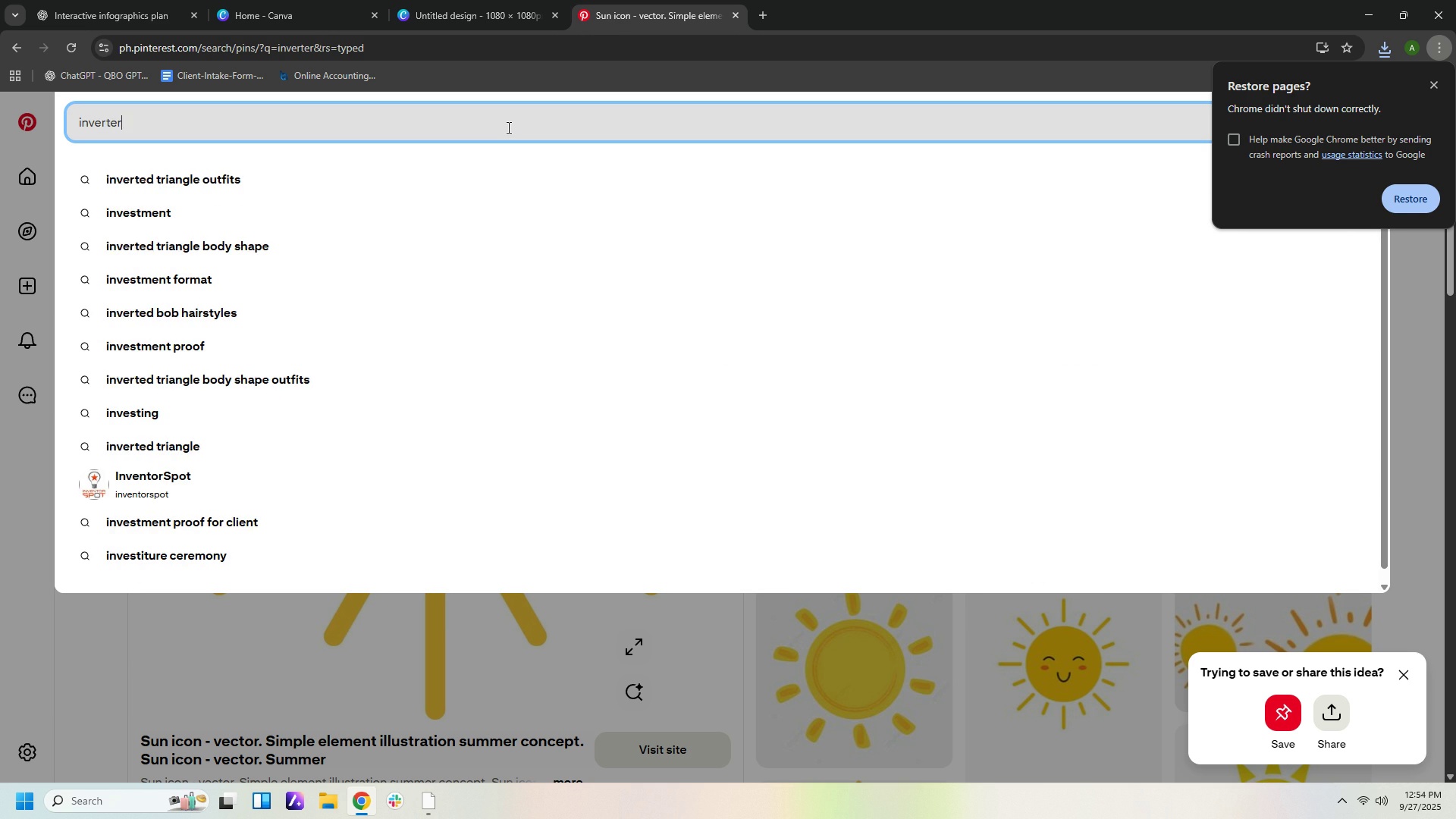 
key(Enter)
 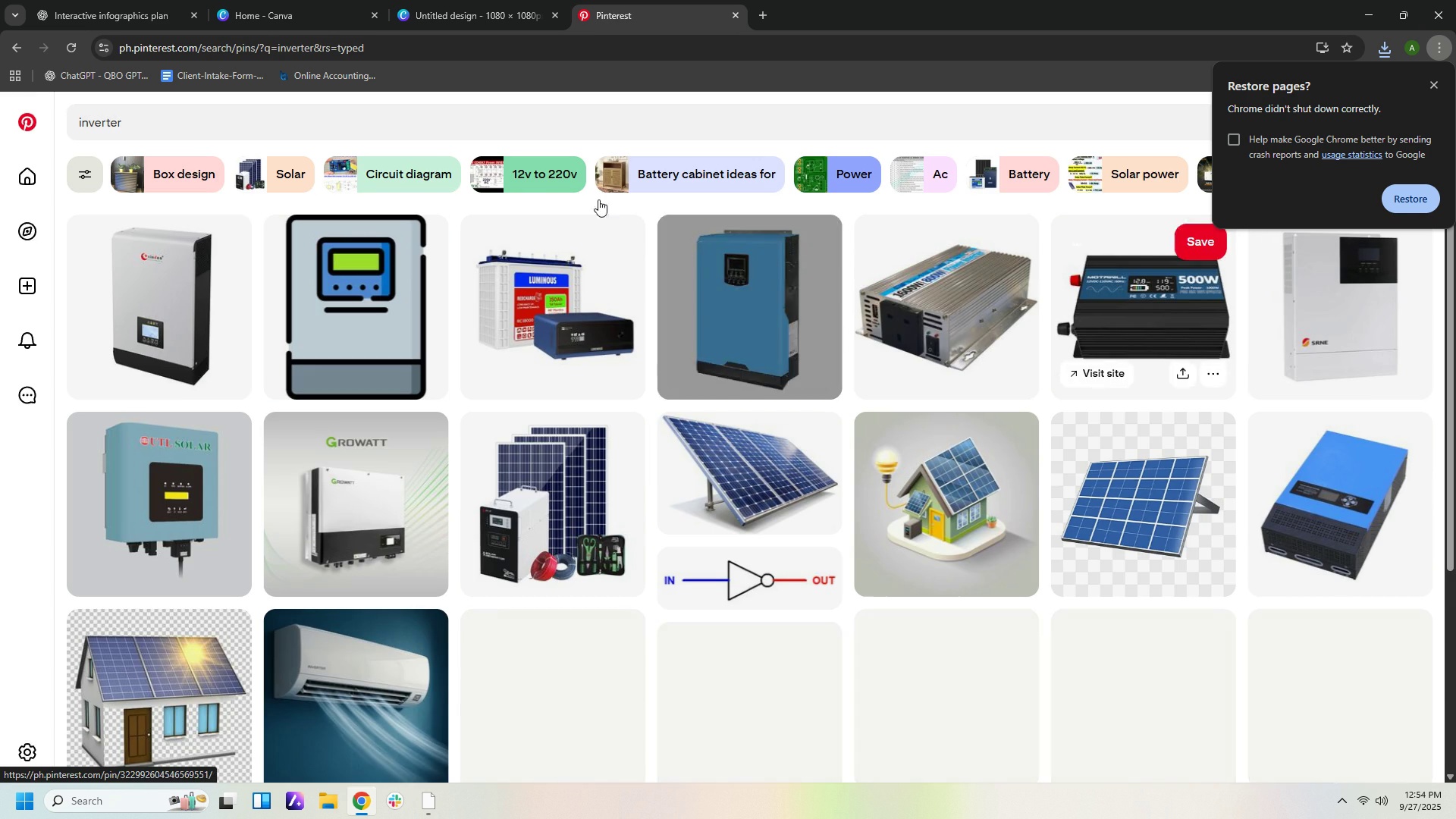 
left_click([484, 118])
 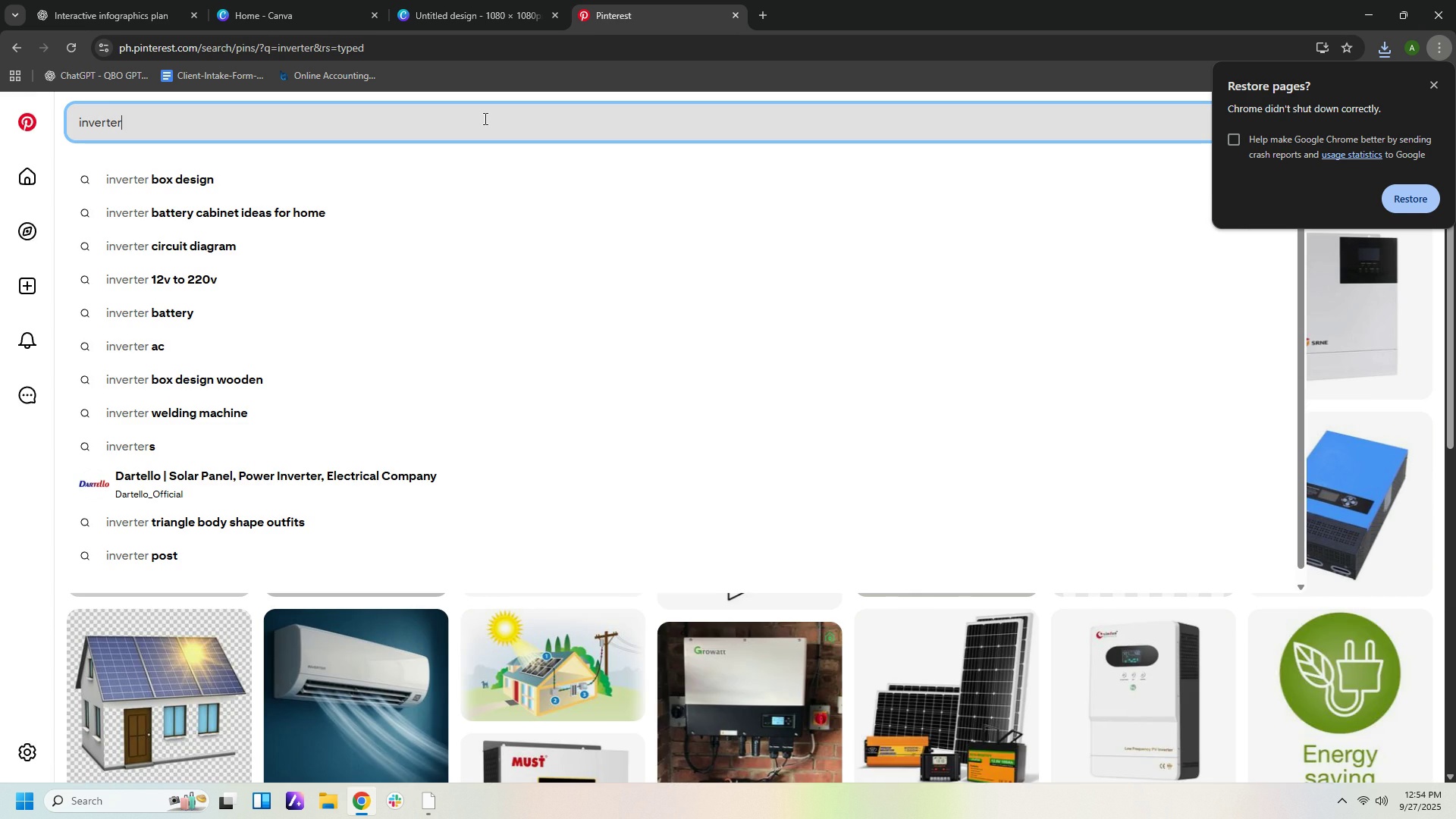 
type( energy)
 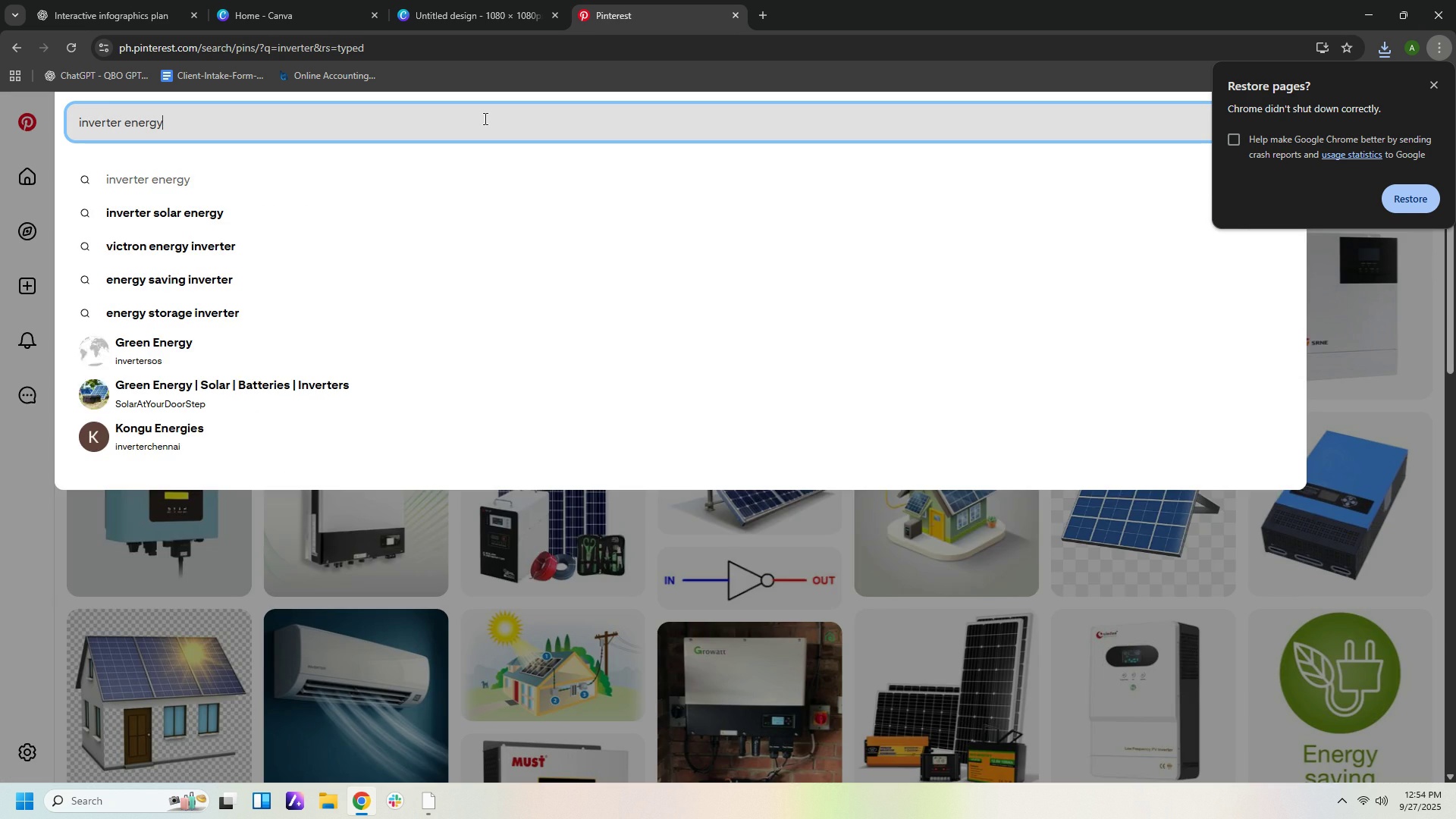 
key(Enter)
 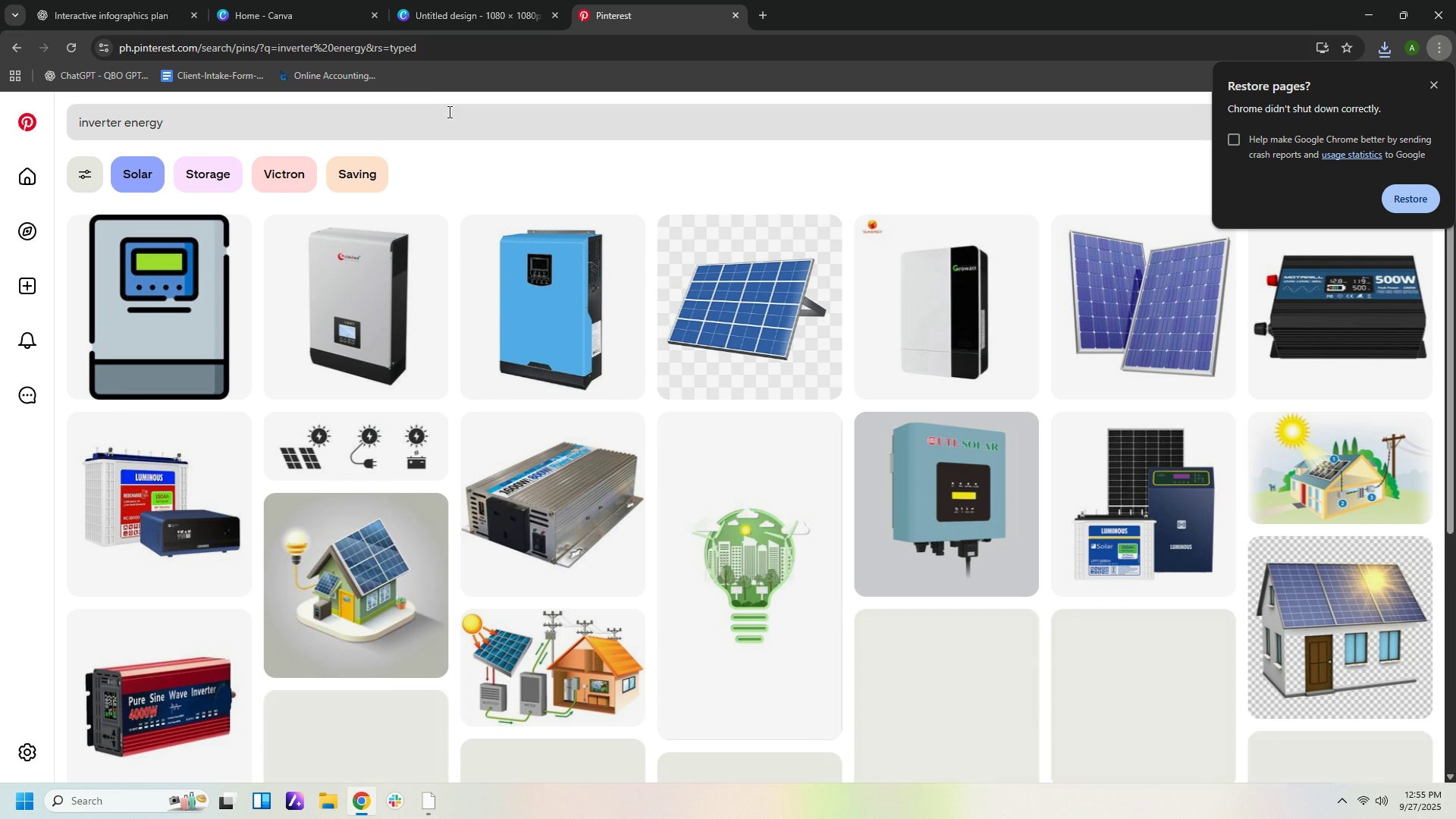 
left_click([448, 111])
 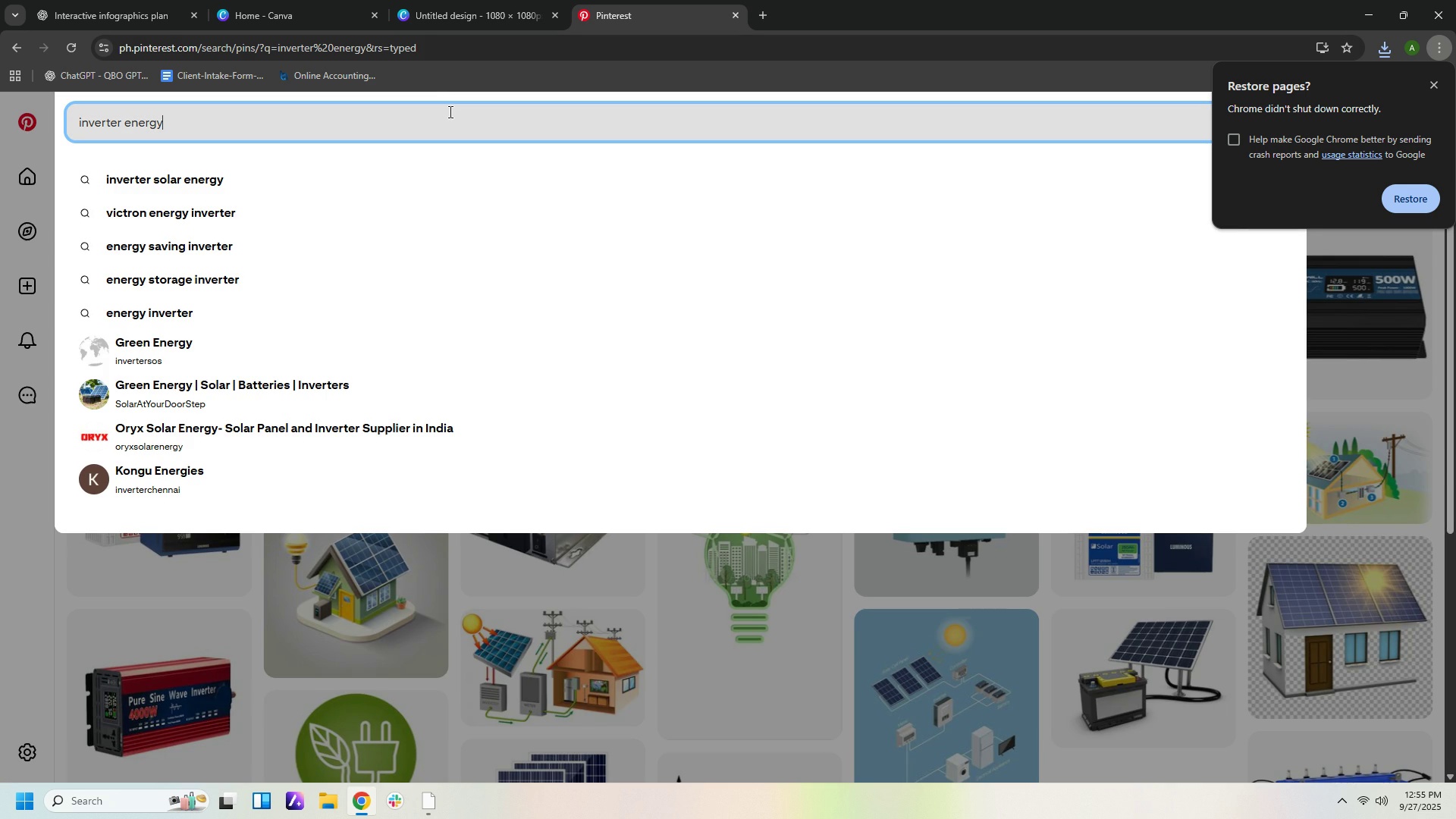 
type( clip art)
 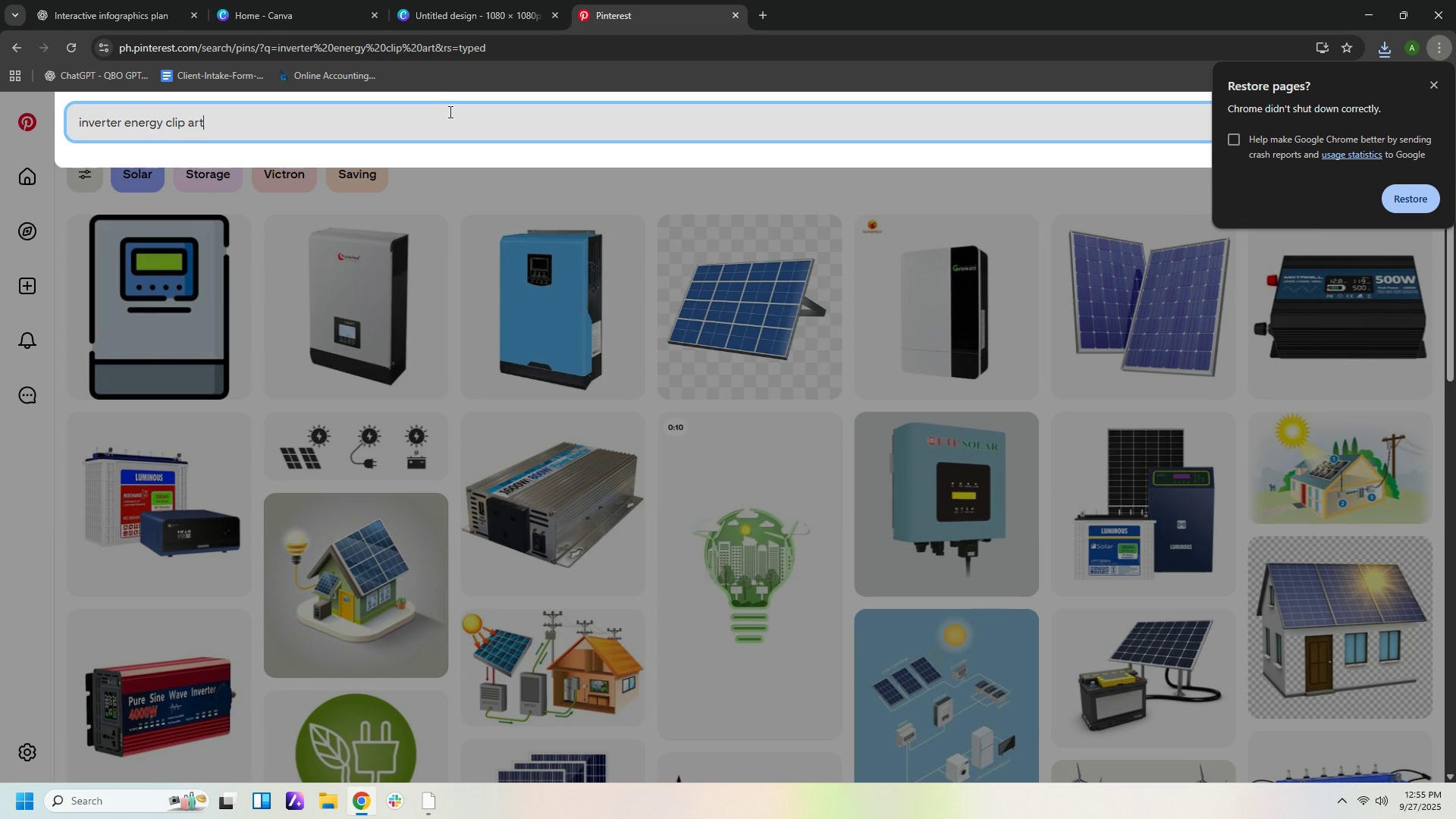 
key(Enter)
 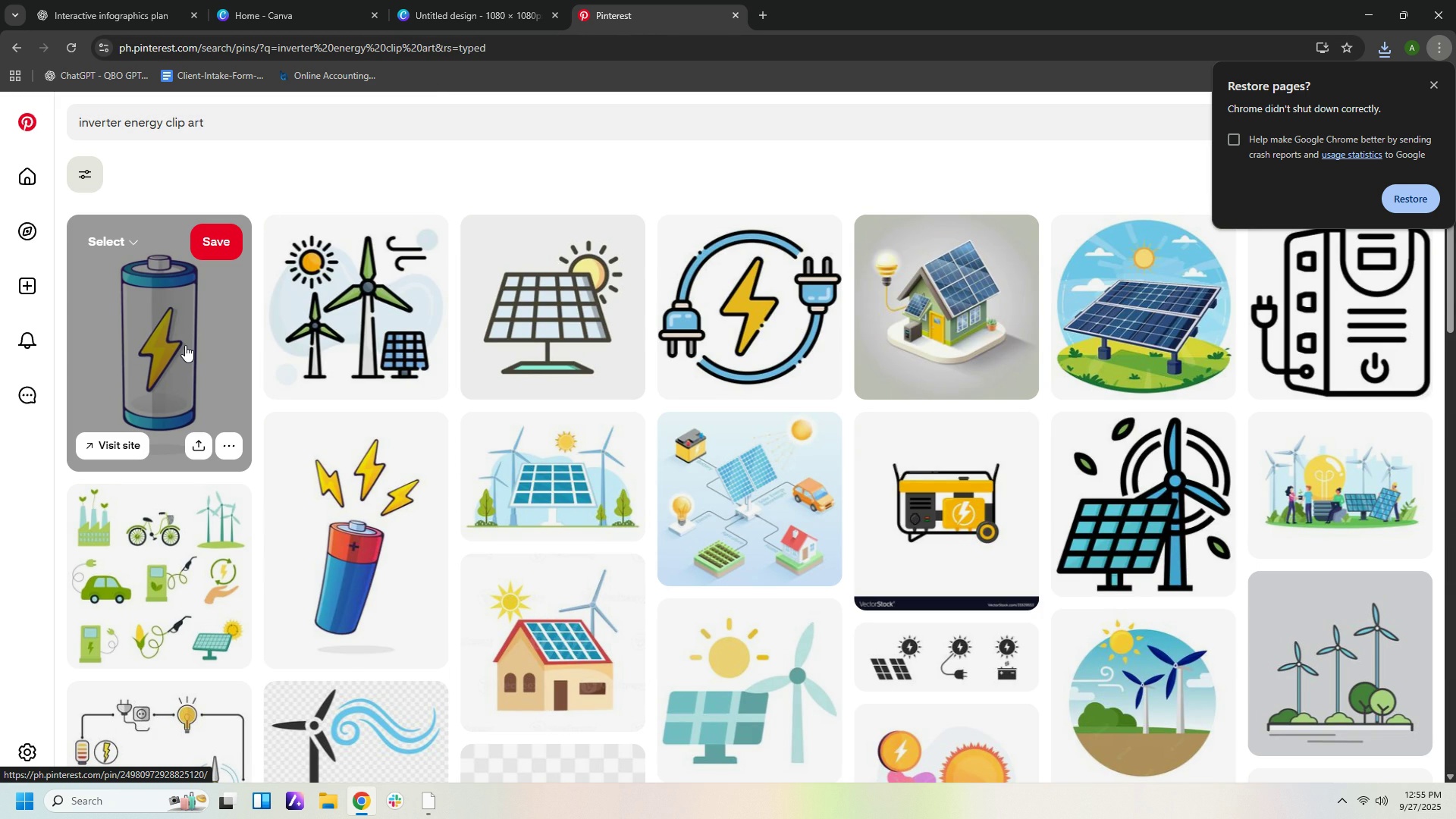 
wait(6.28)
 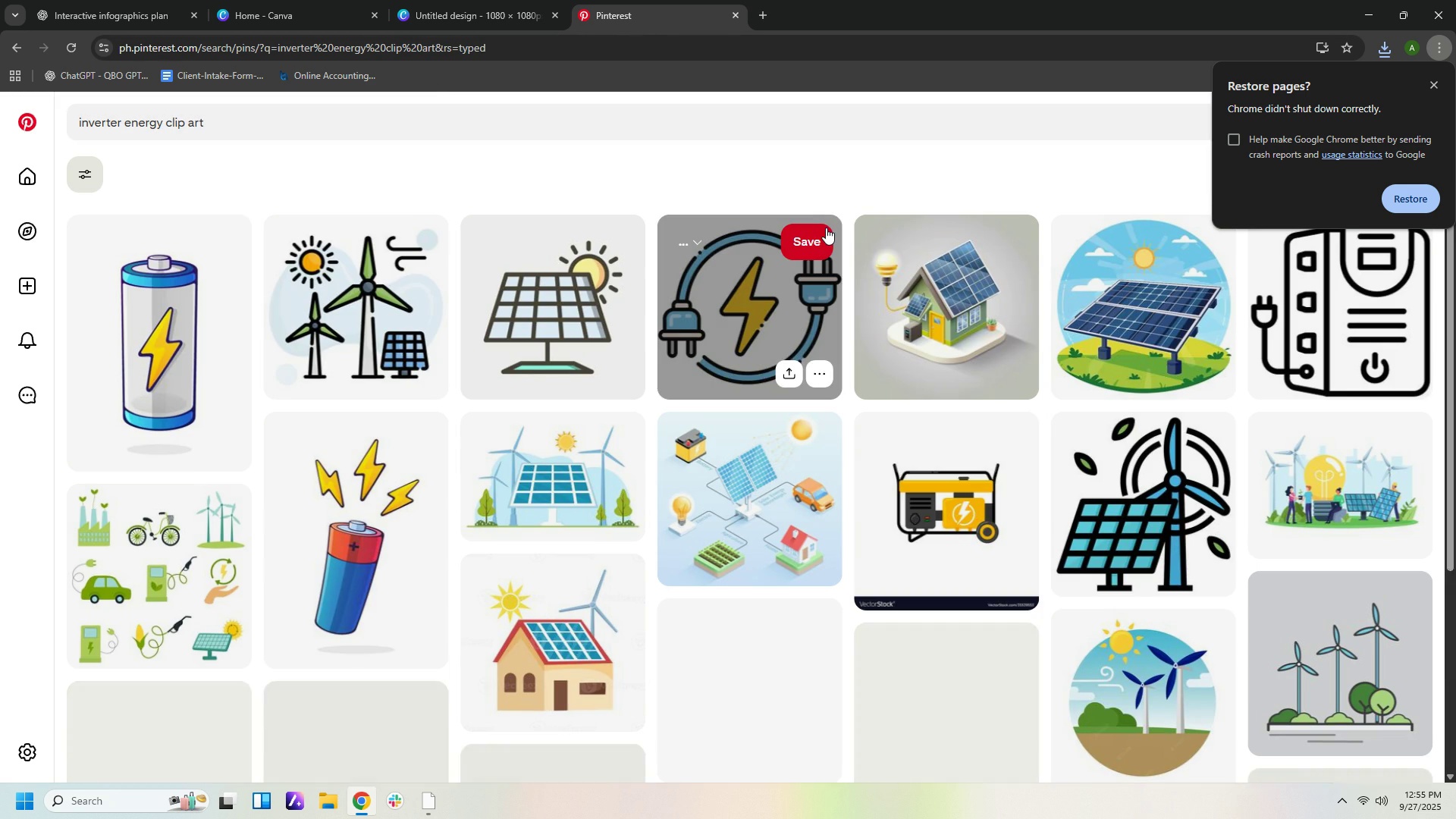 
left_click([185, 345])
 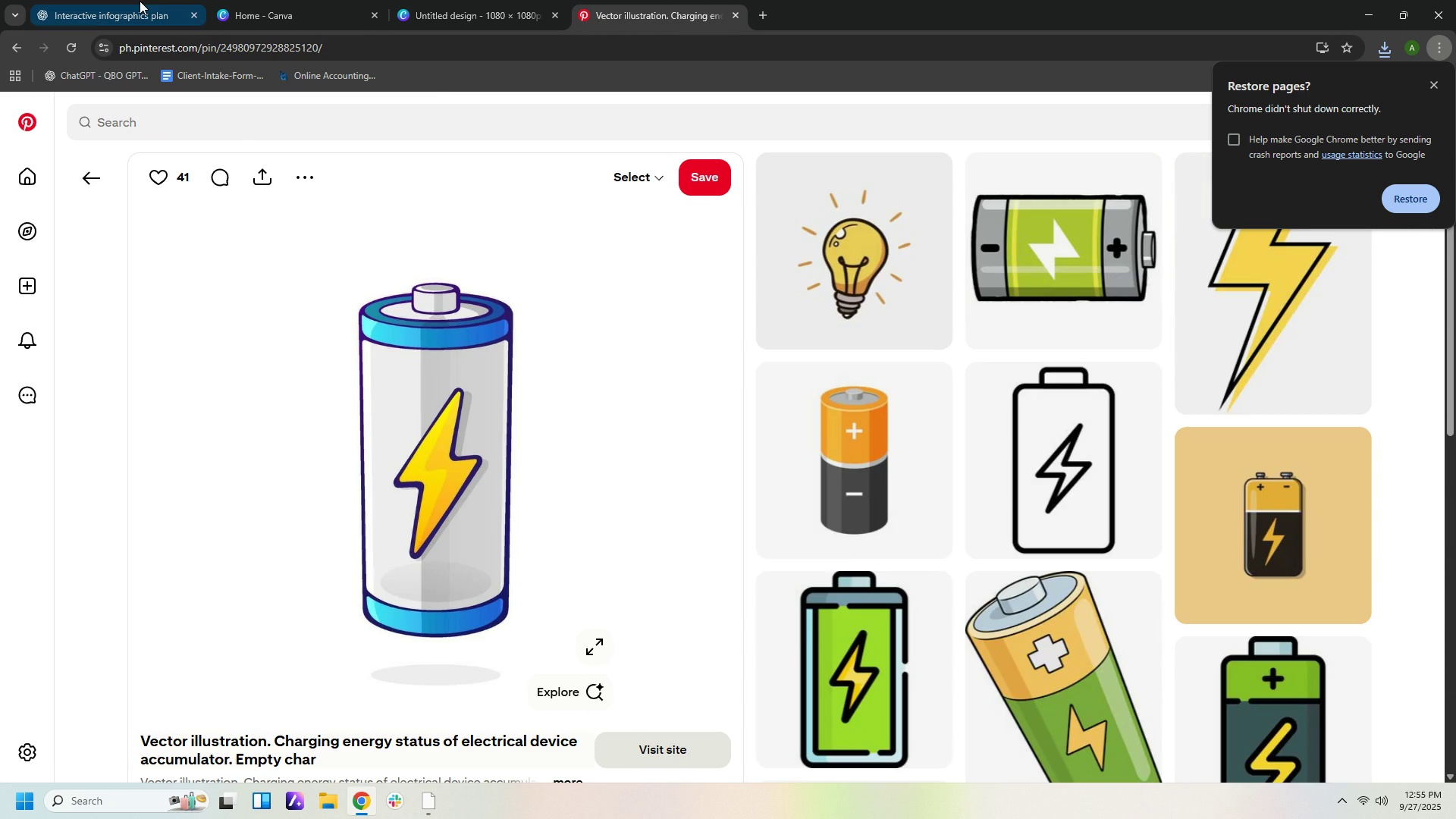 
left_click([140, 24])
 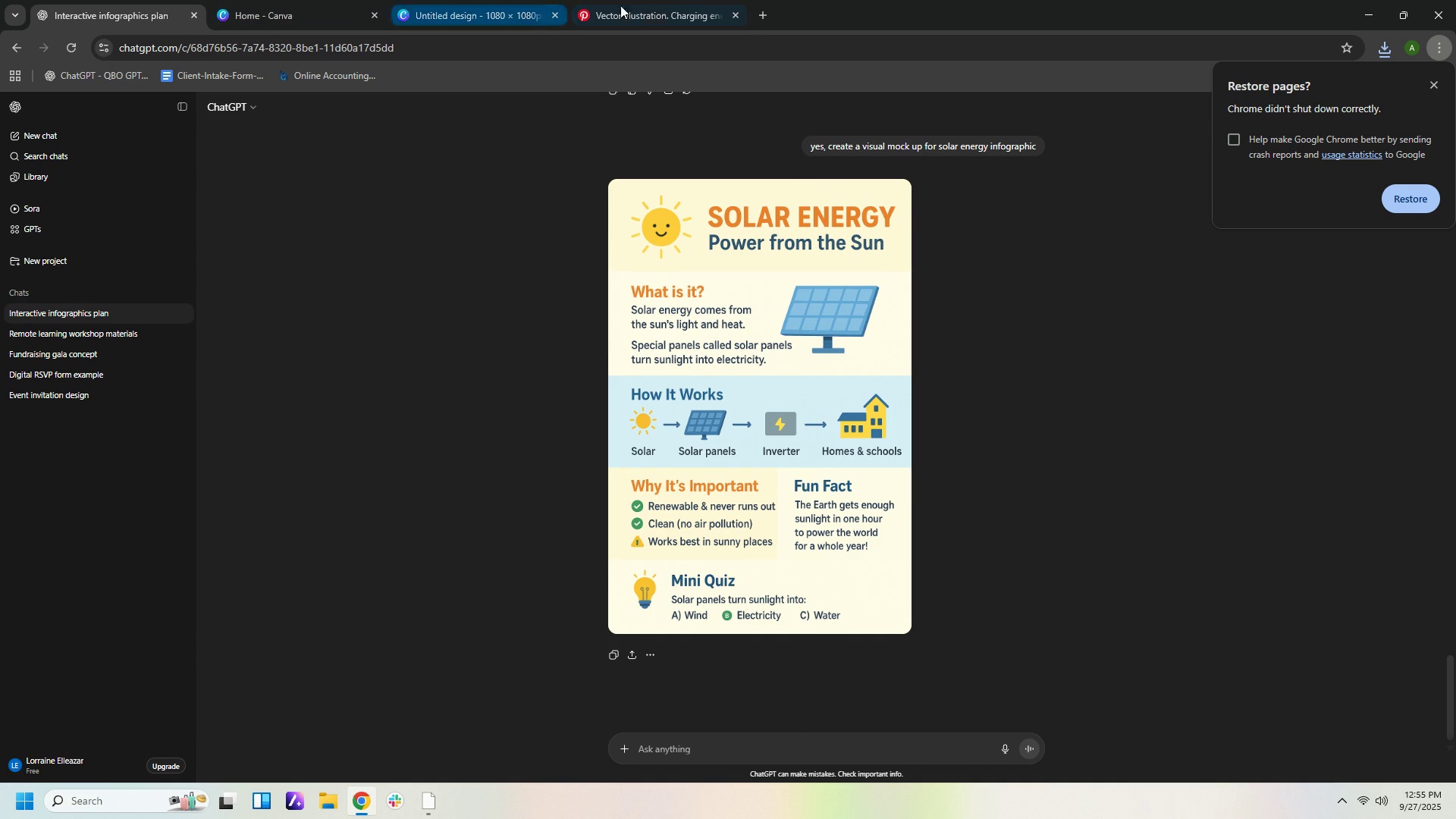 
left_click([650, 5])
 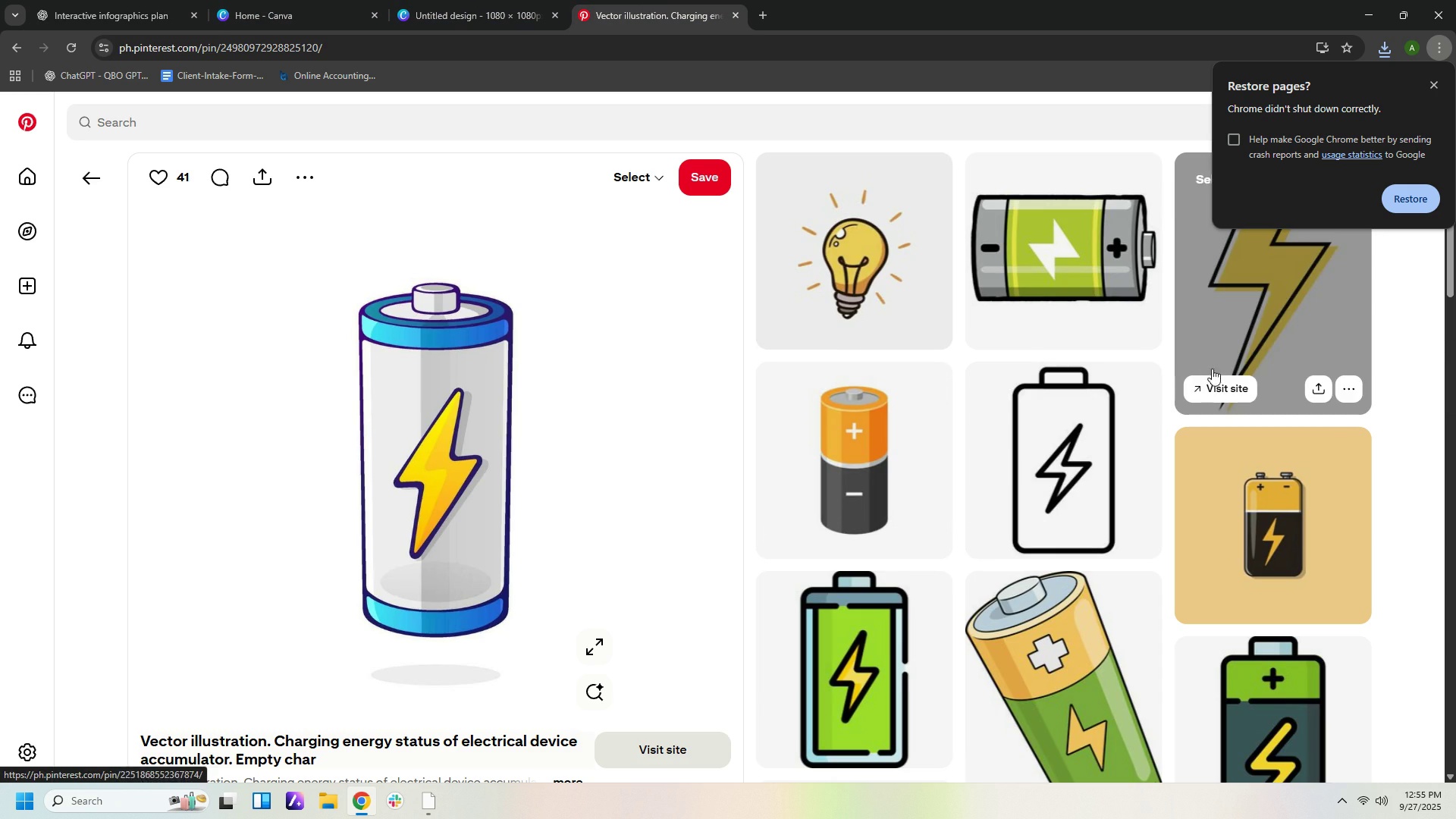 
scroll: coordinate [1106, 435], scroll_direction: down, amount: 14.0
 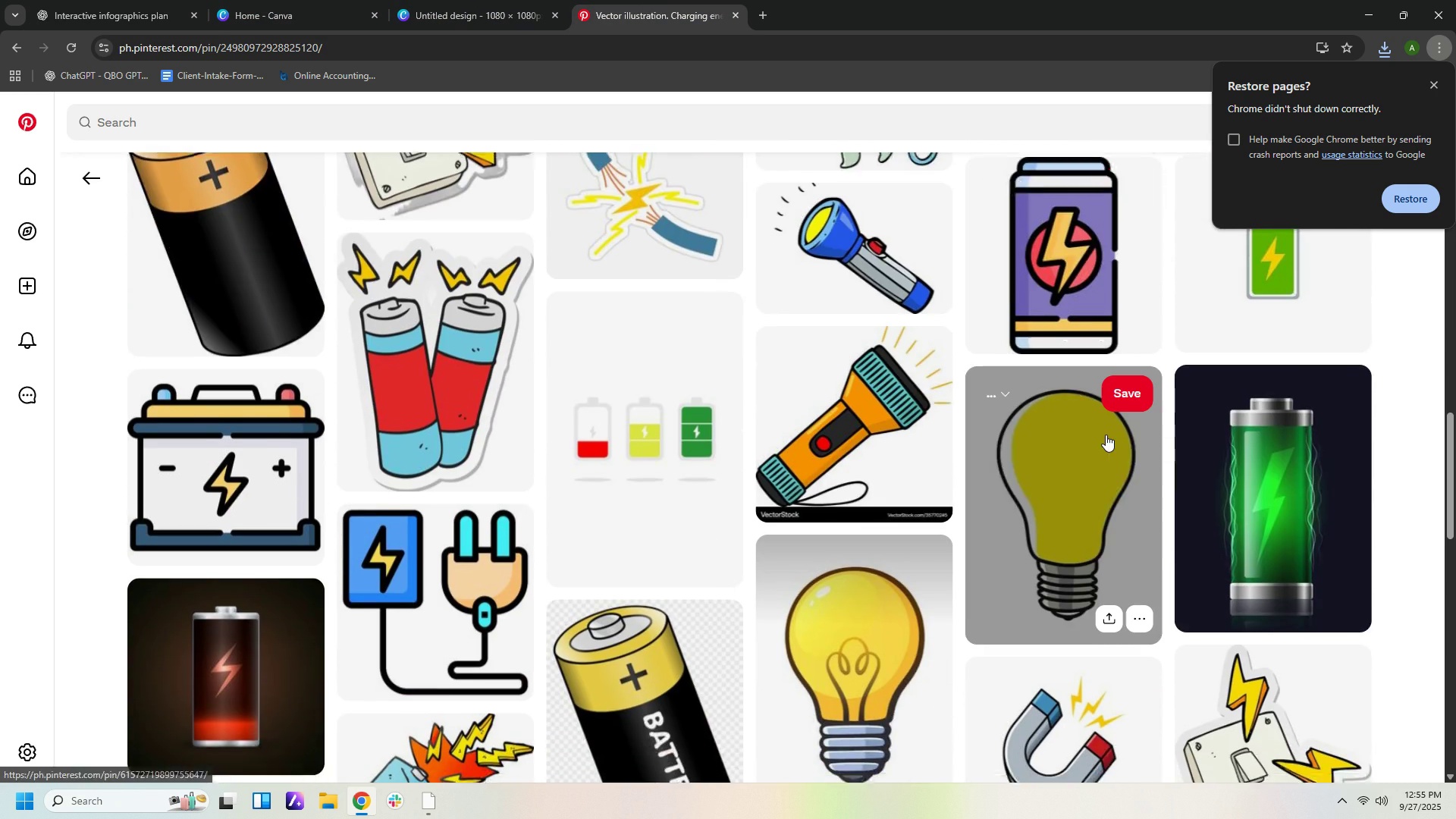 
scroll: coordinate [1107, 425], scroll_direction: up, amount: 24.0
 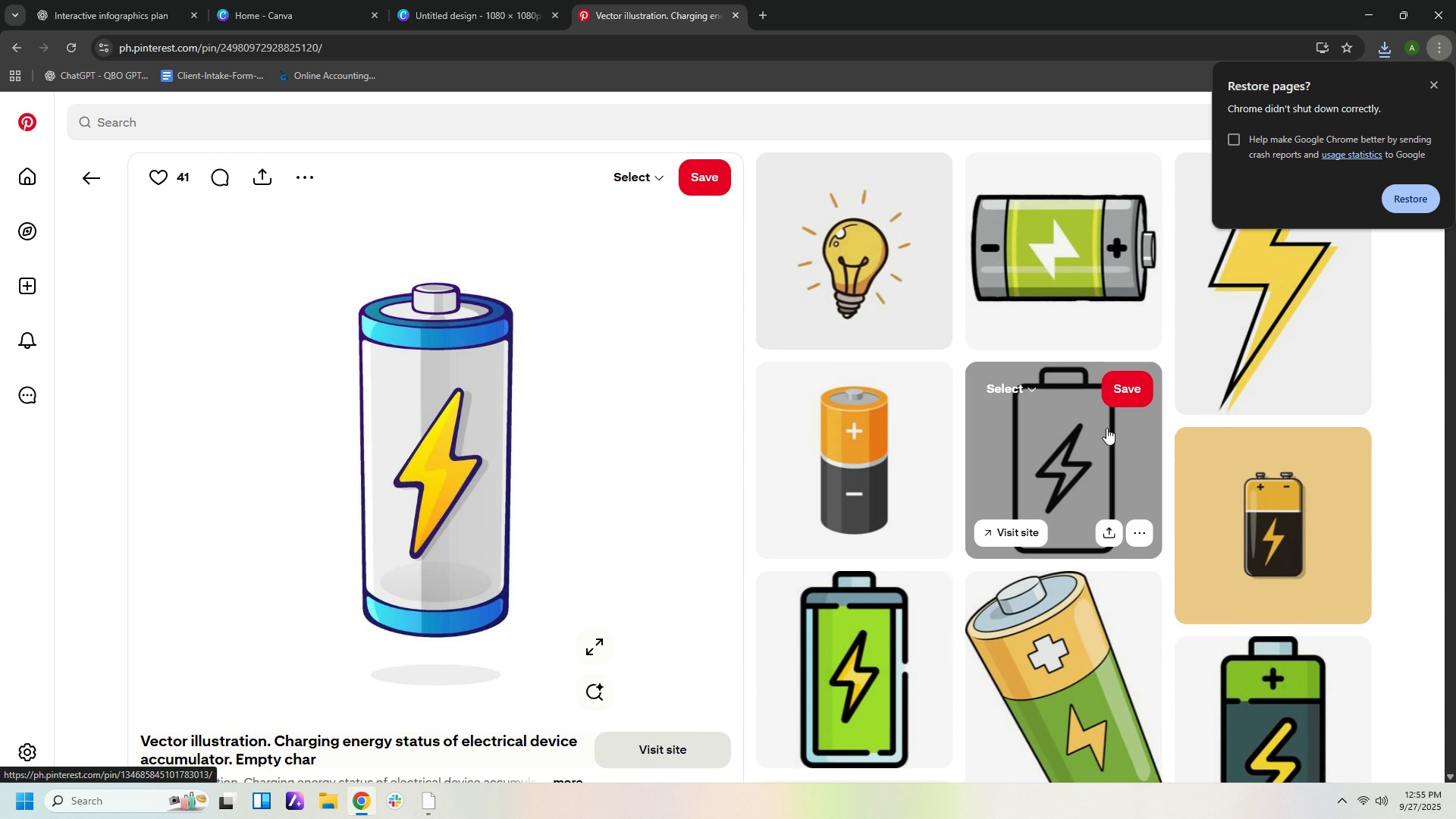 
left_click([1104, 427])
 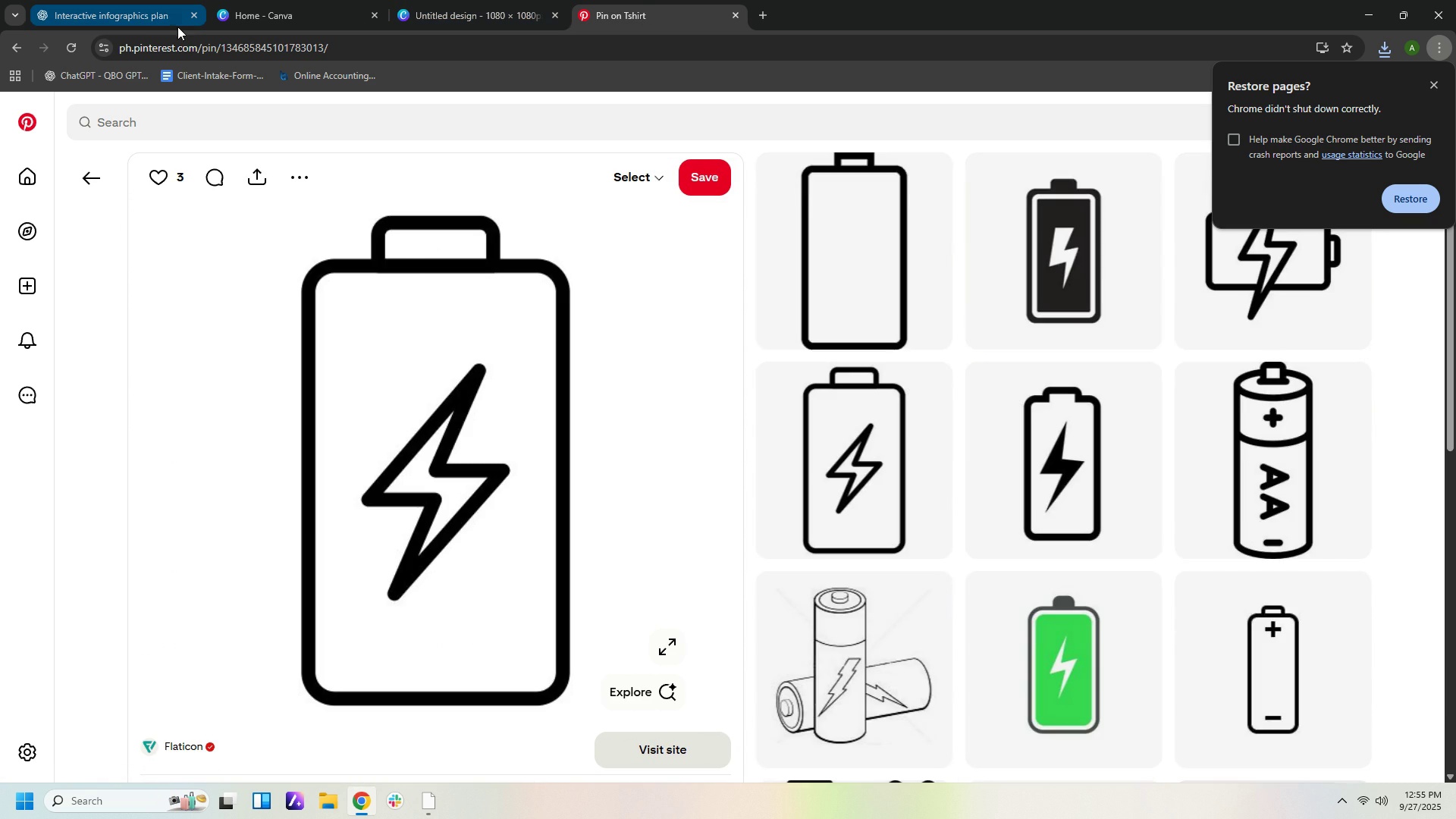 
left_click([166, 20])
 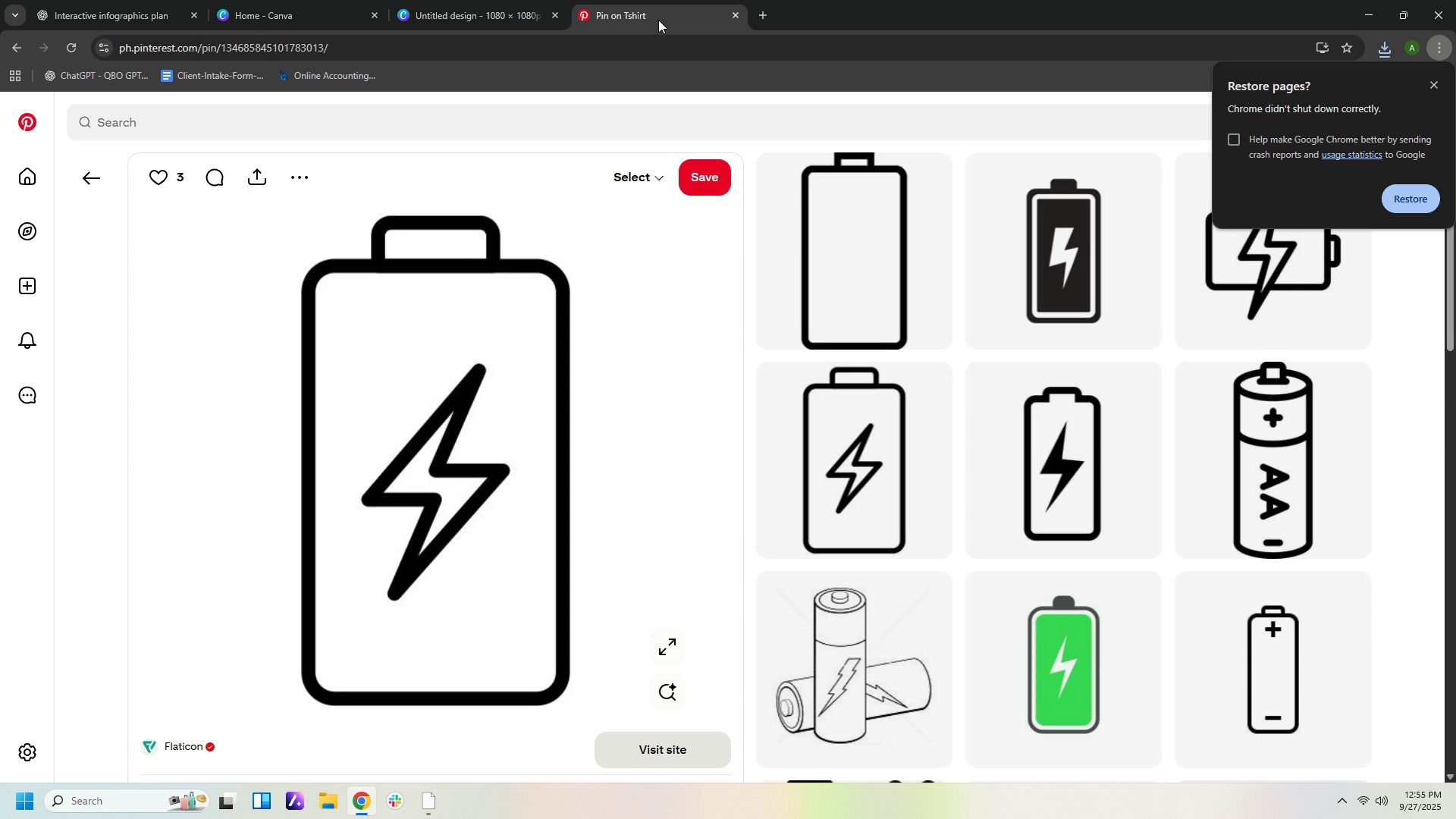 
scroll: coordinate [1043, 450], scroll_direction: down, amount: 3.0
 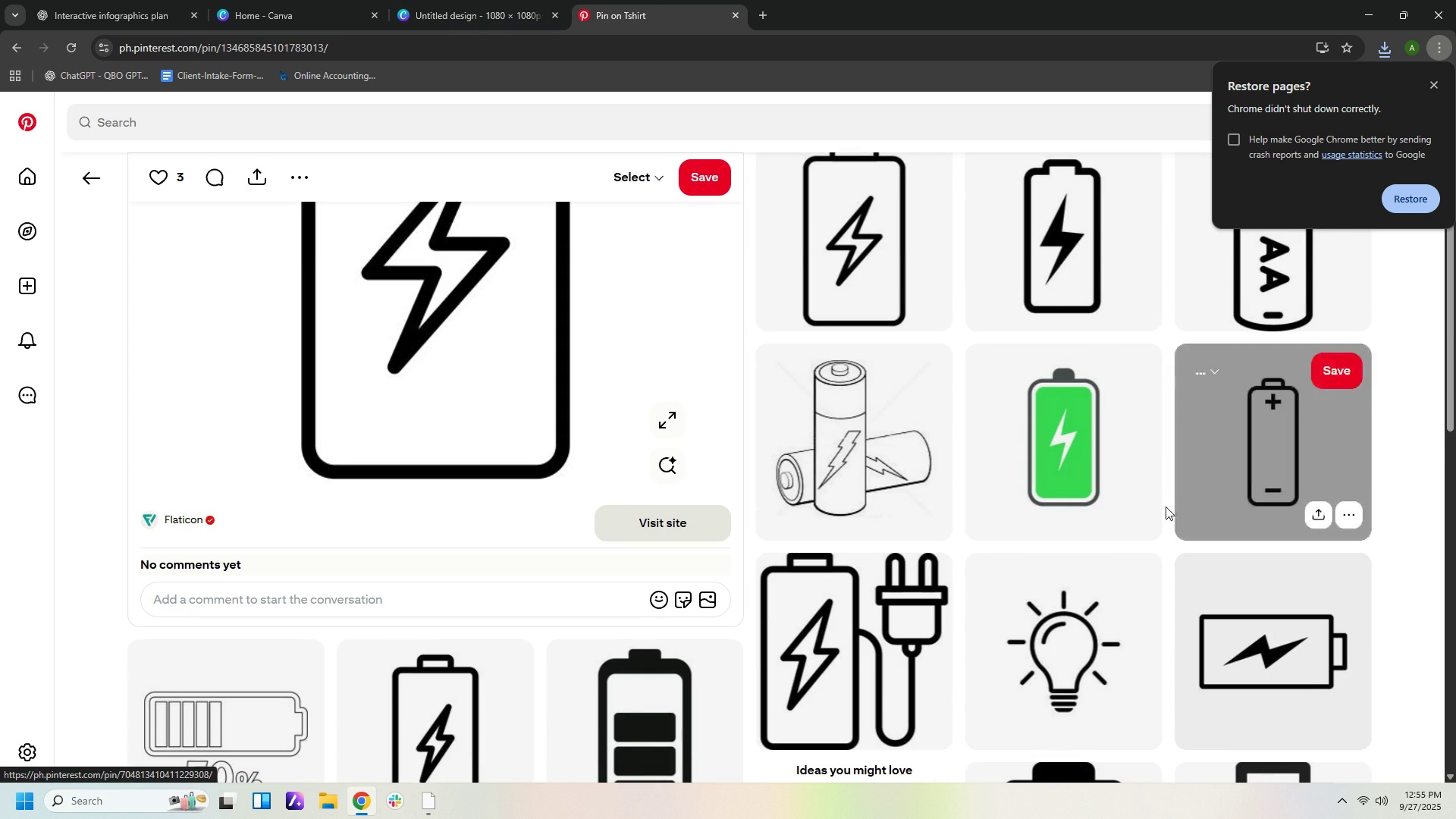 
left_click([1095, 468])
 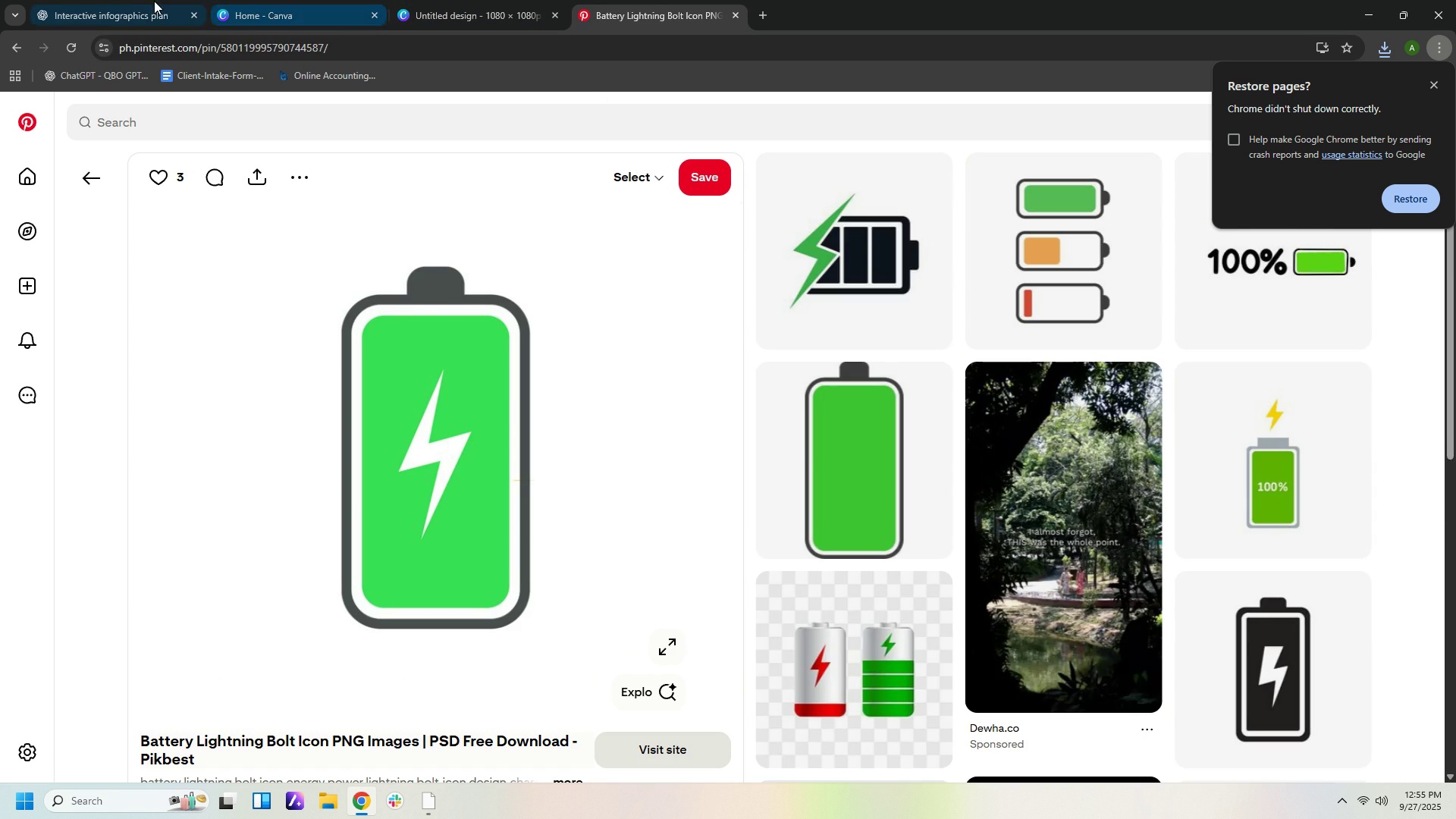 
left_click([142, 31])
 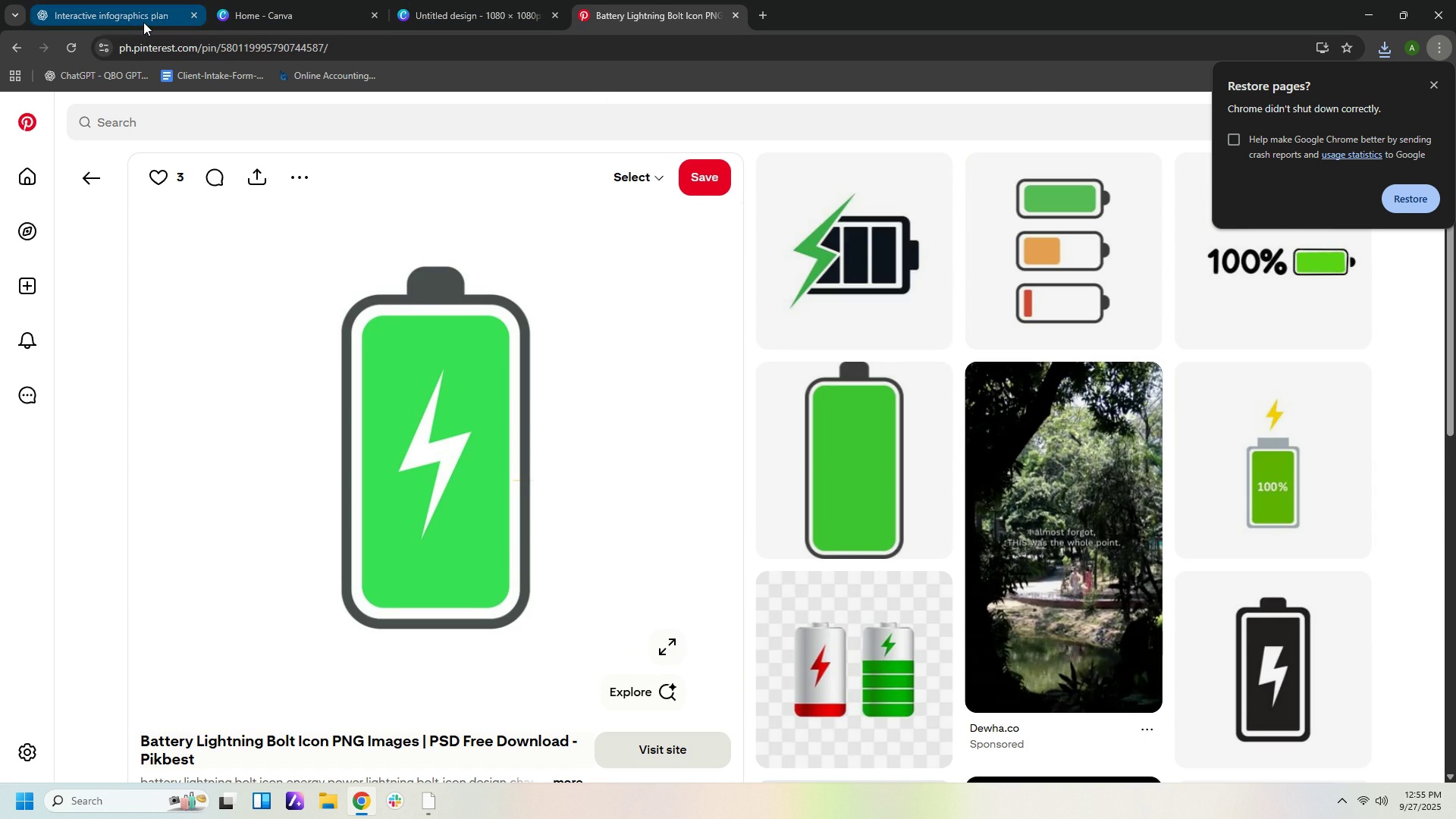 
left_click([143, 22])
 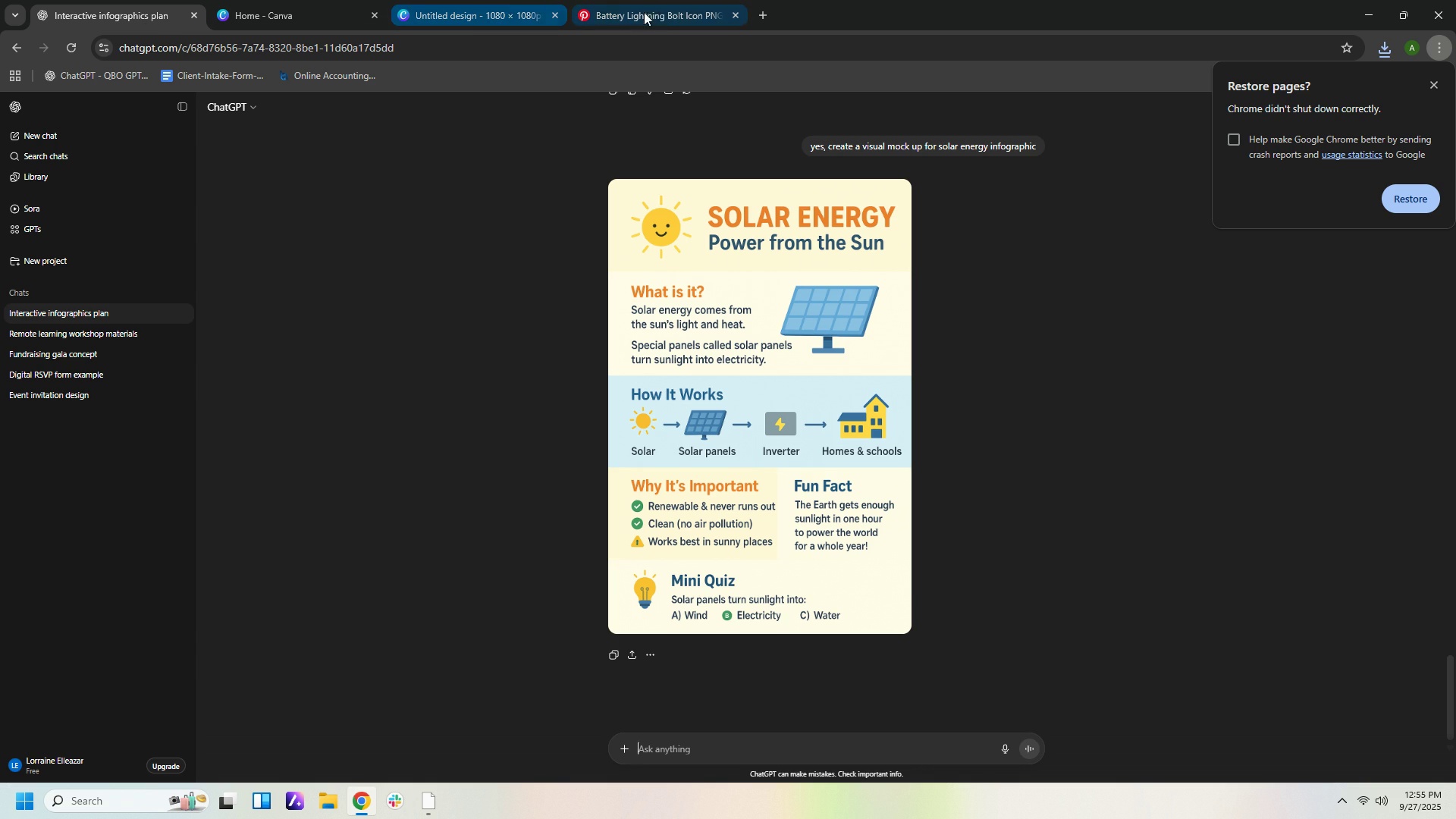 
left_click([657, 14])
 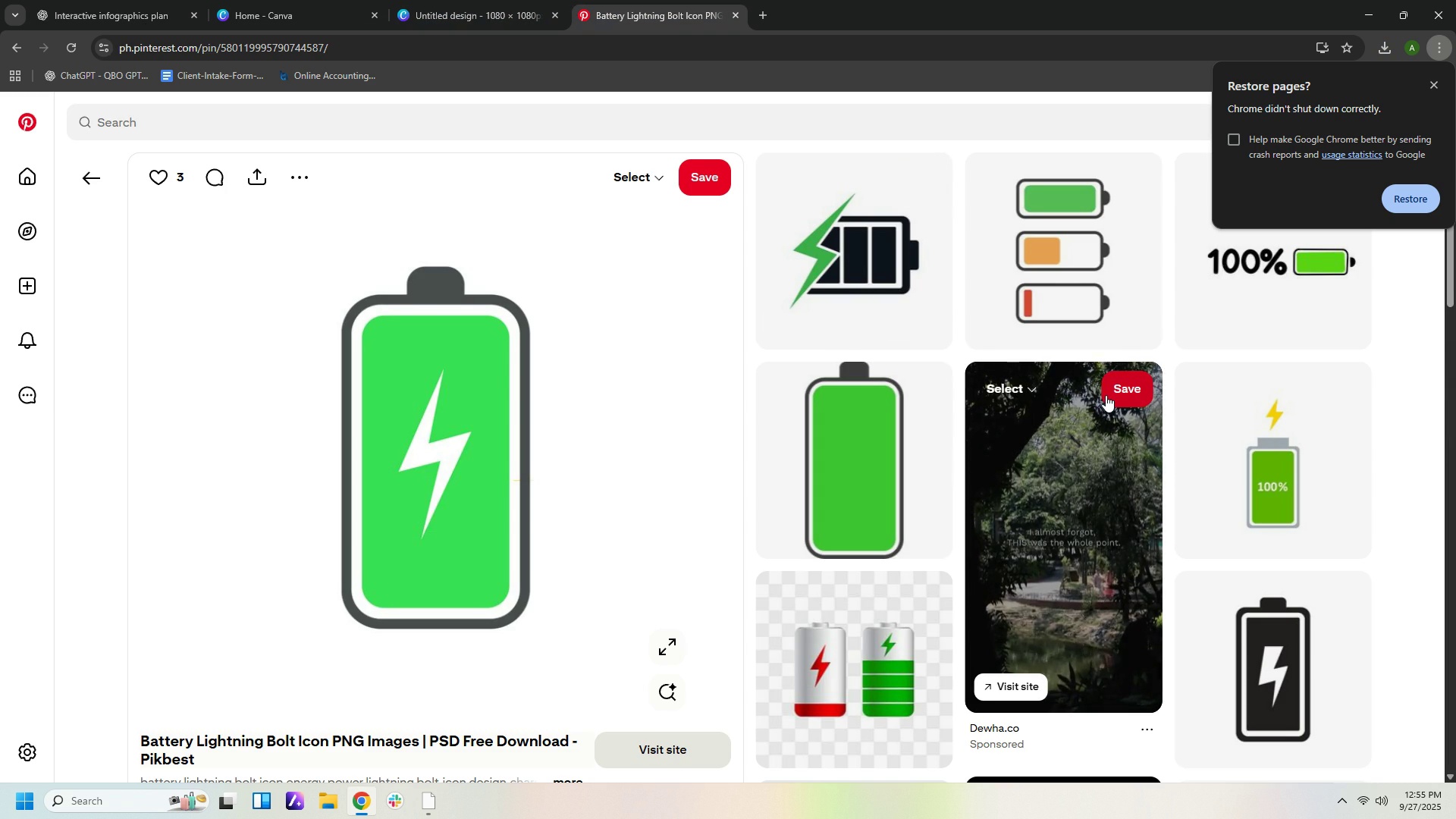 
scroll: coordinate [1108, 397], scroll_direction: down, amount: 3.0
 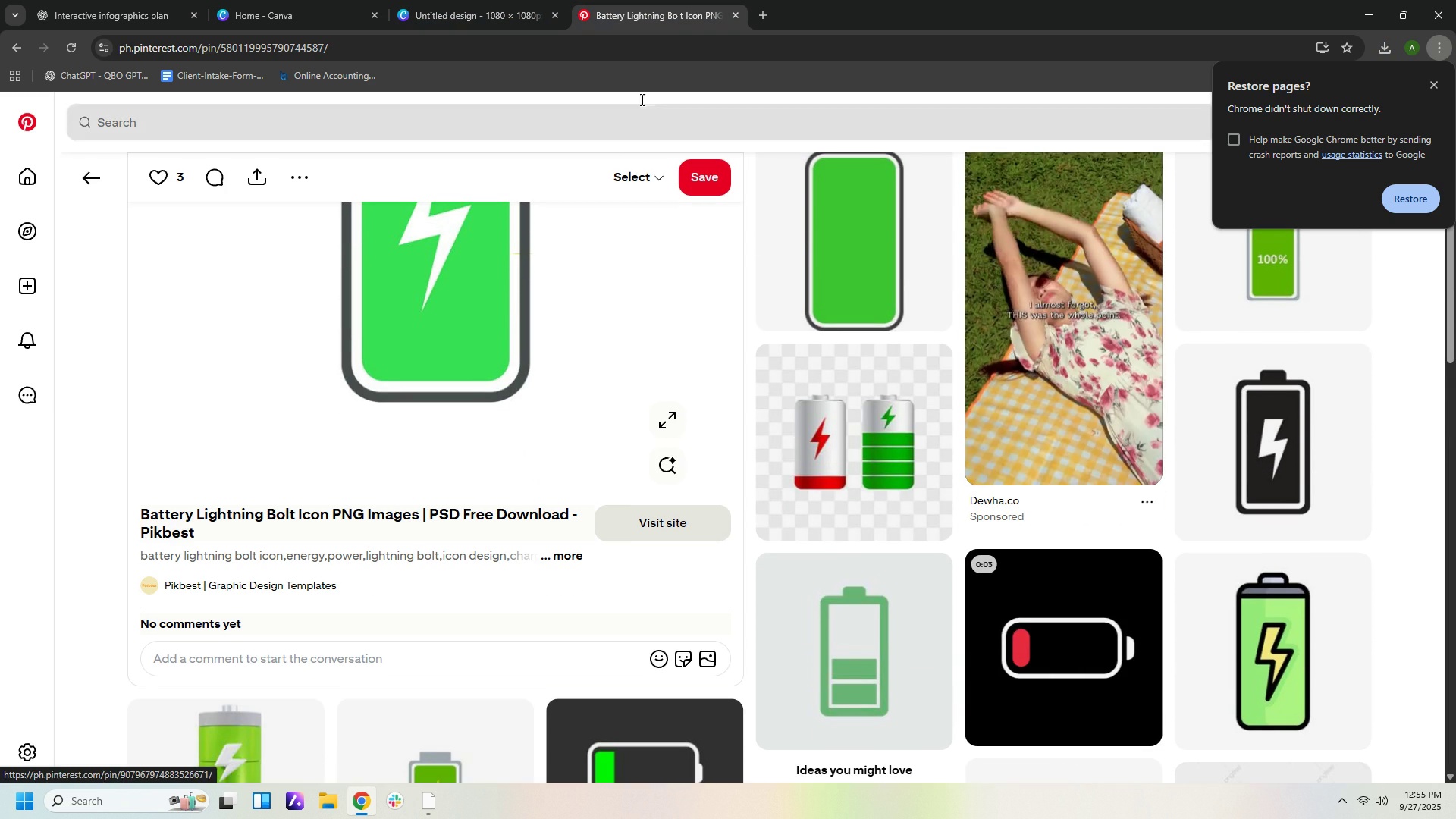 
left_click([117, 19])
 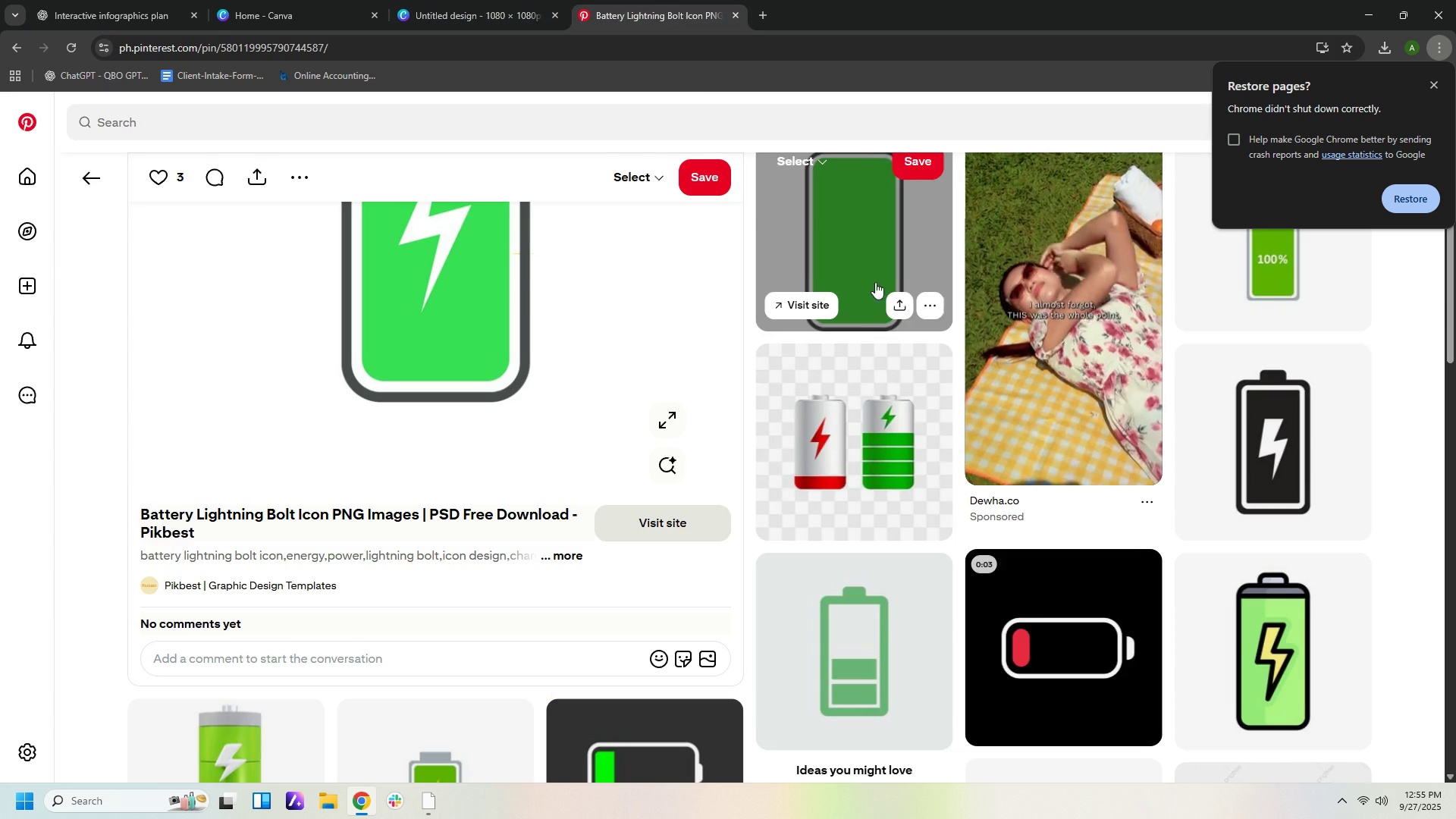 
scroll: coordinate [892, 311], scroll_direction: down, amount: 5.0
 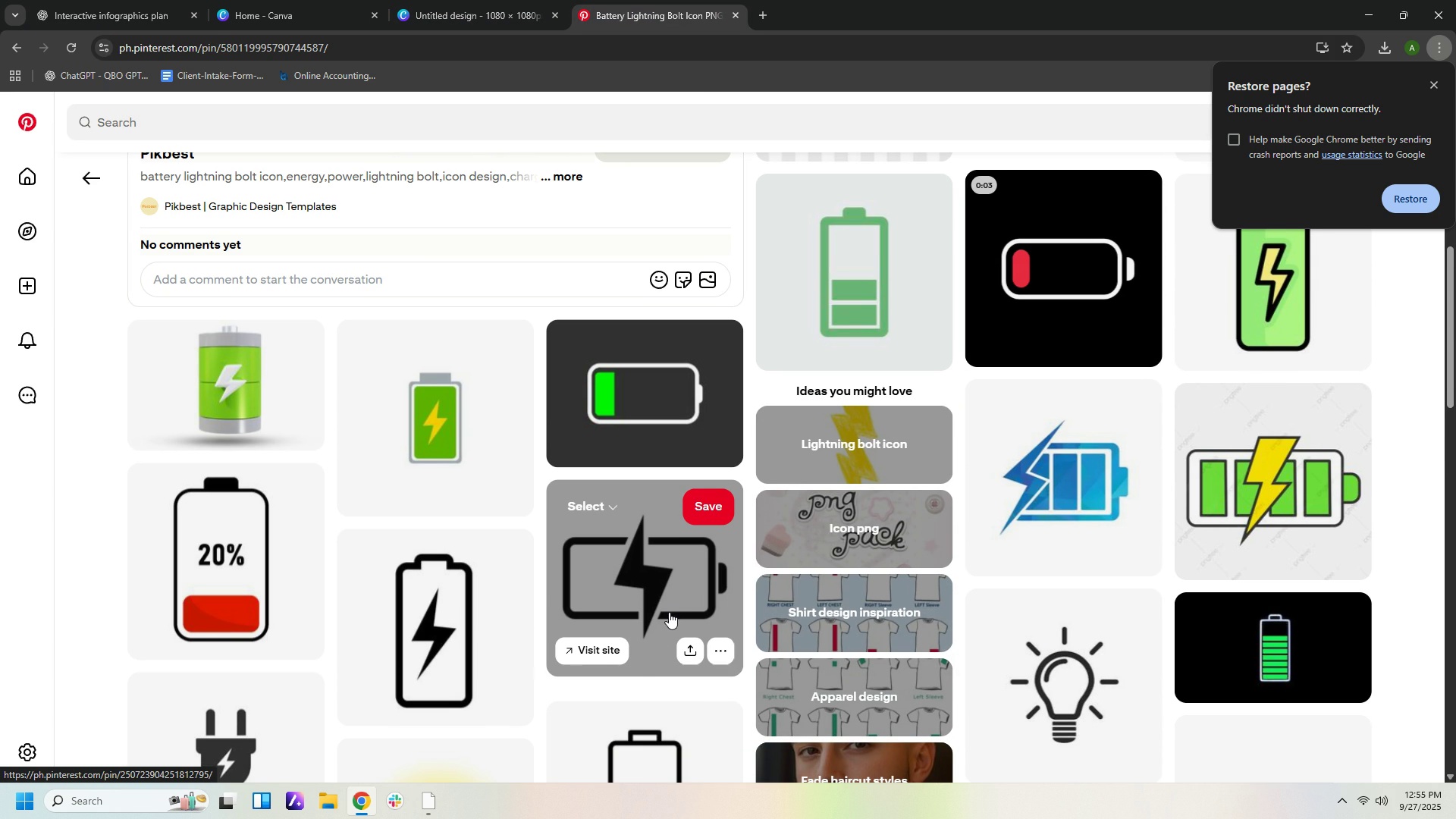 
wait(5.96)
 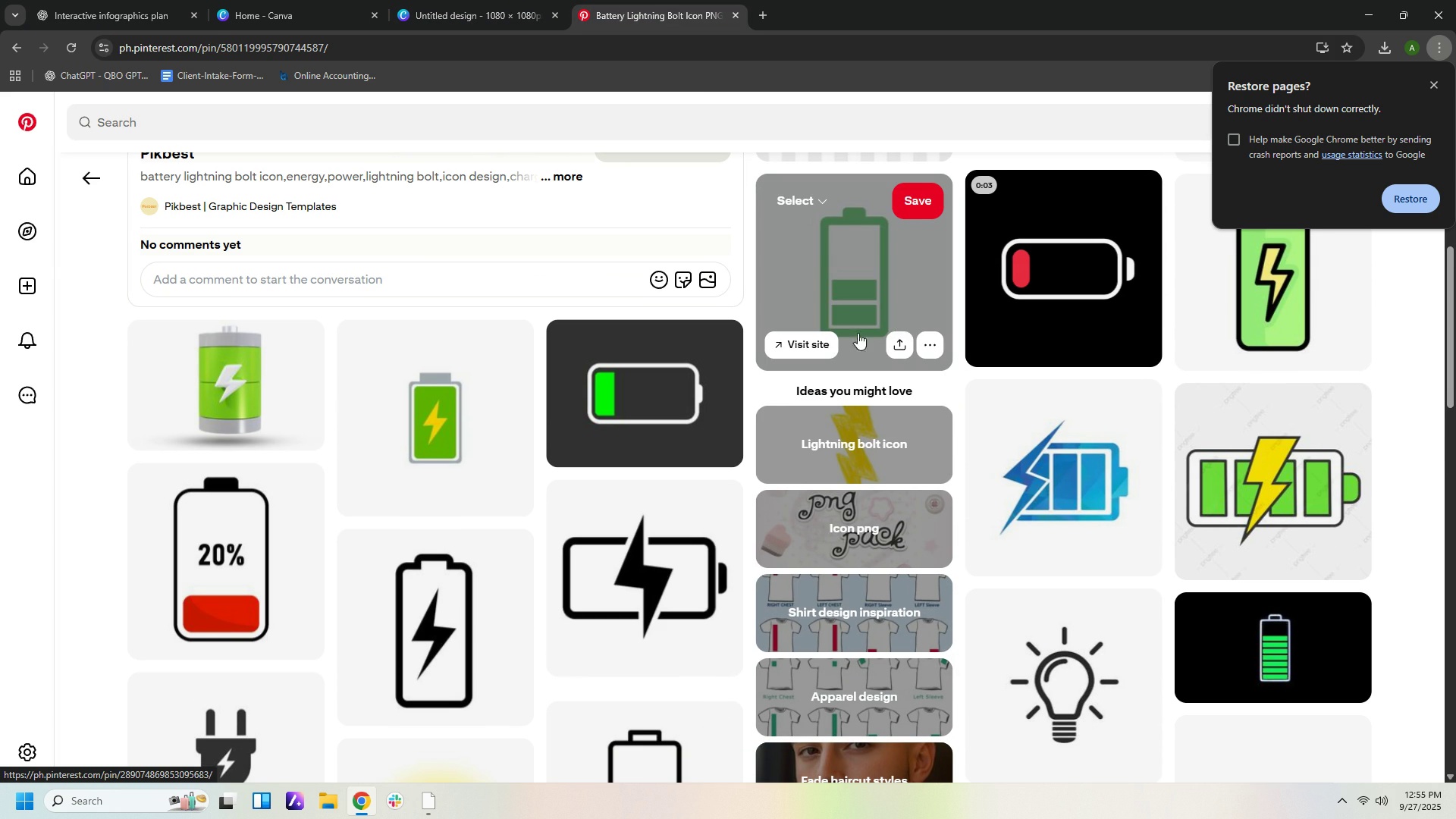 
scroll: coordinate [1359, 560], scroll_direction: down, amount: 9.0
 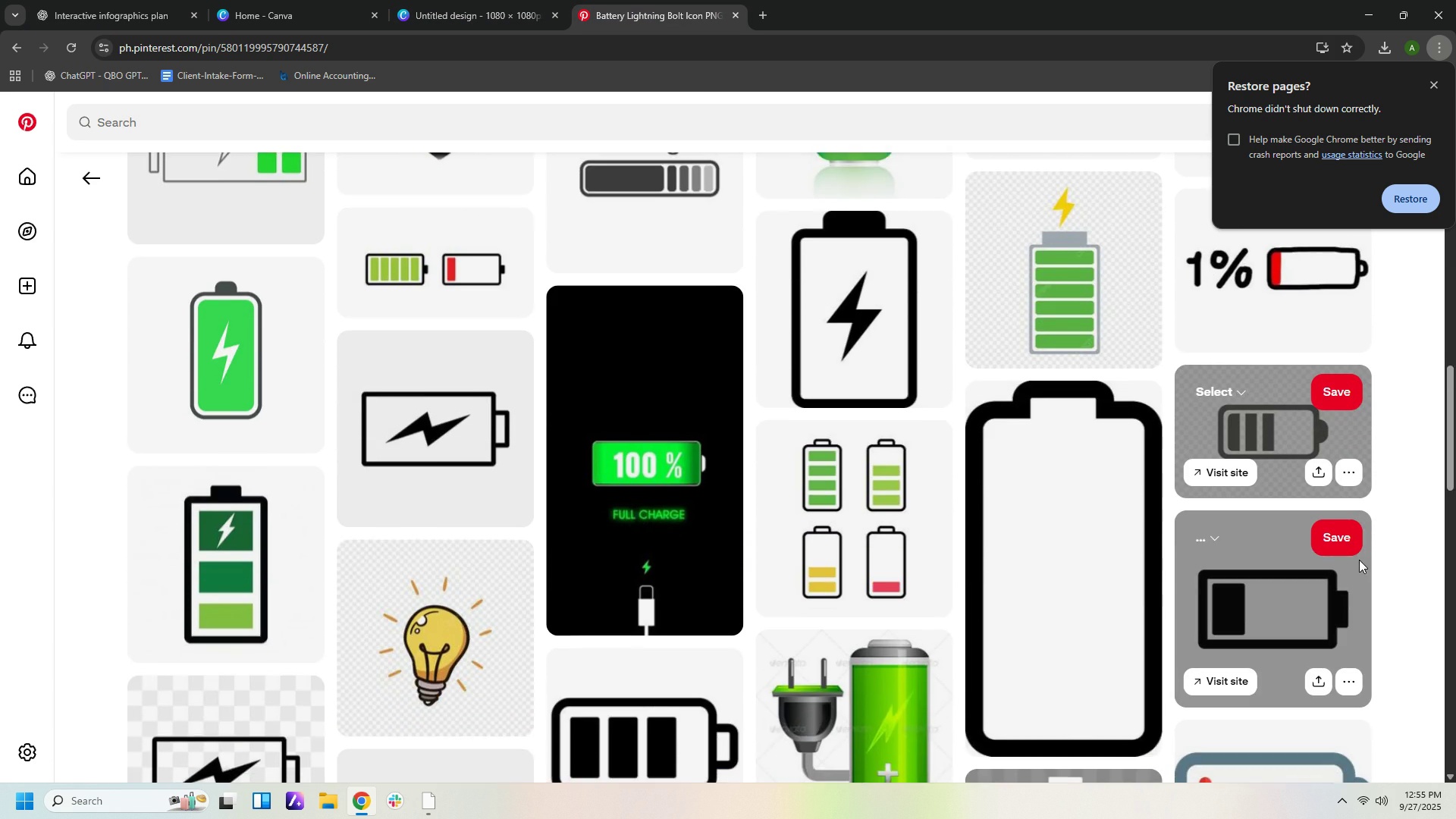 
scroll: coordinate [1359, 557], scroll_direction: up, amount: 7.0
 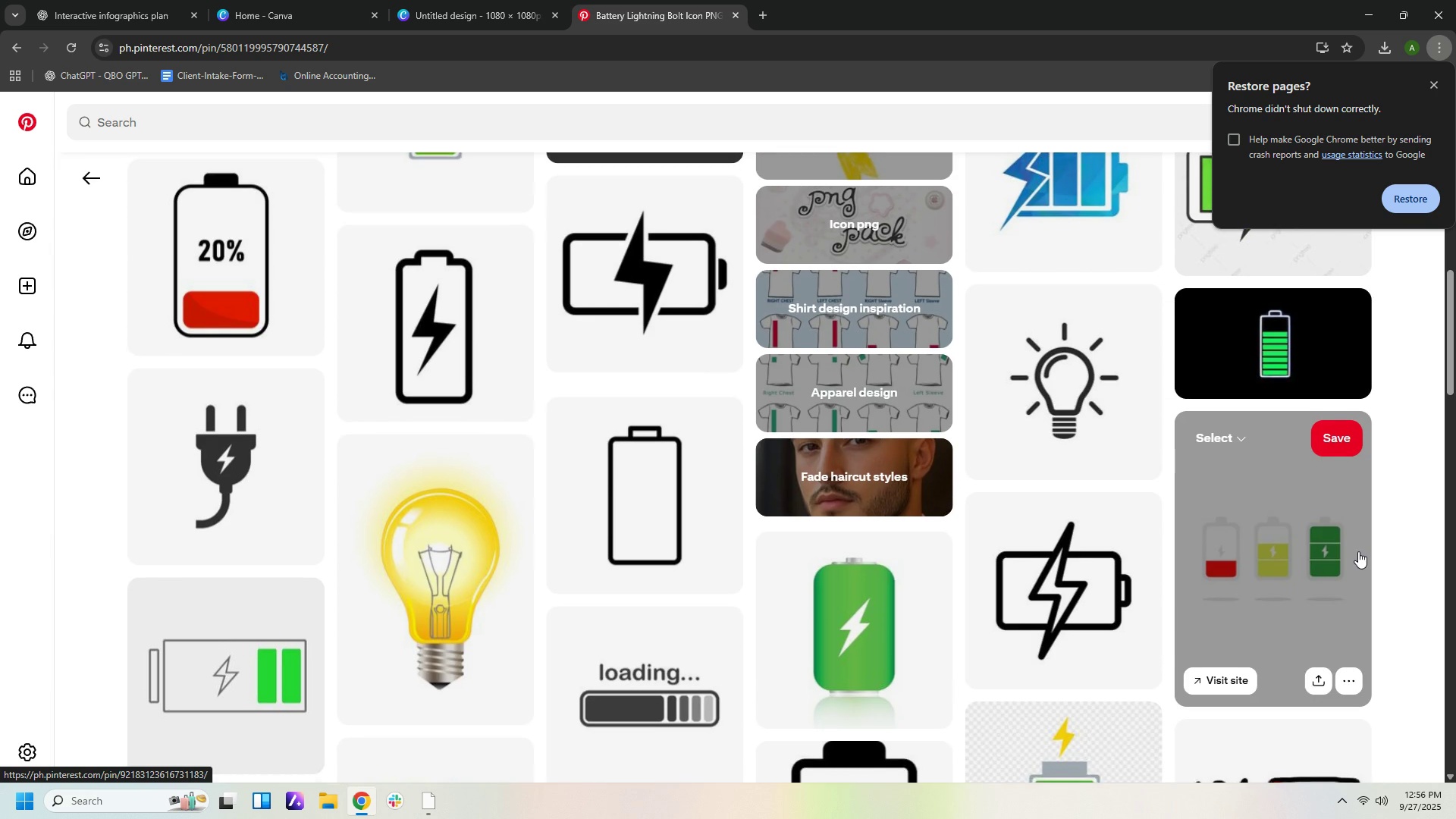 
scroll: coordinate [696, 439], scroll_direction: down, amount: 17.0
 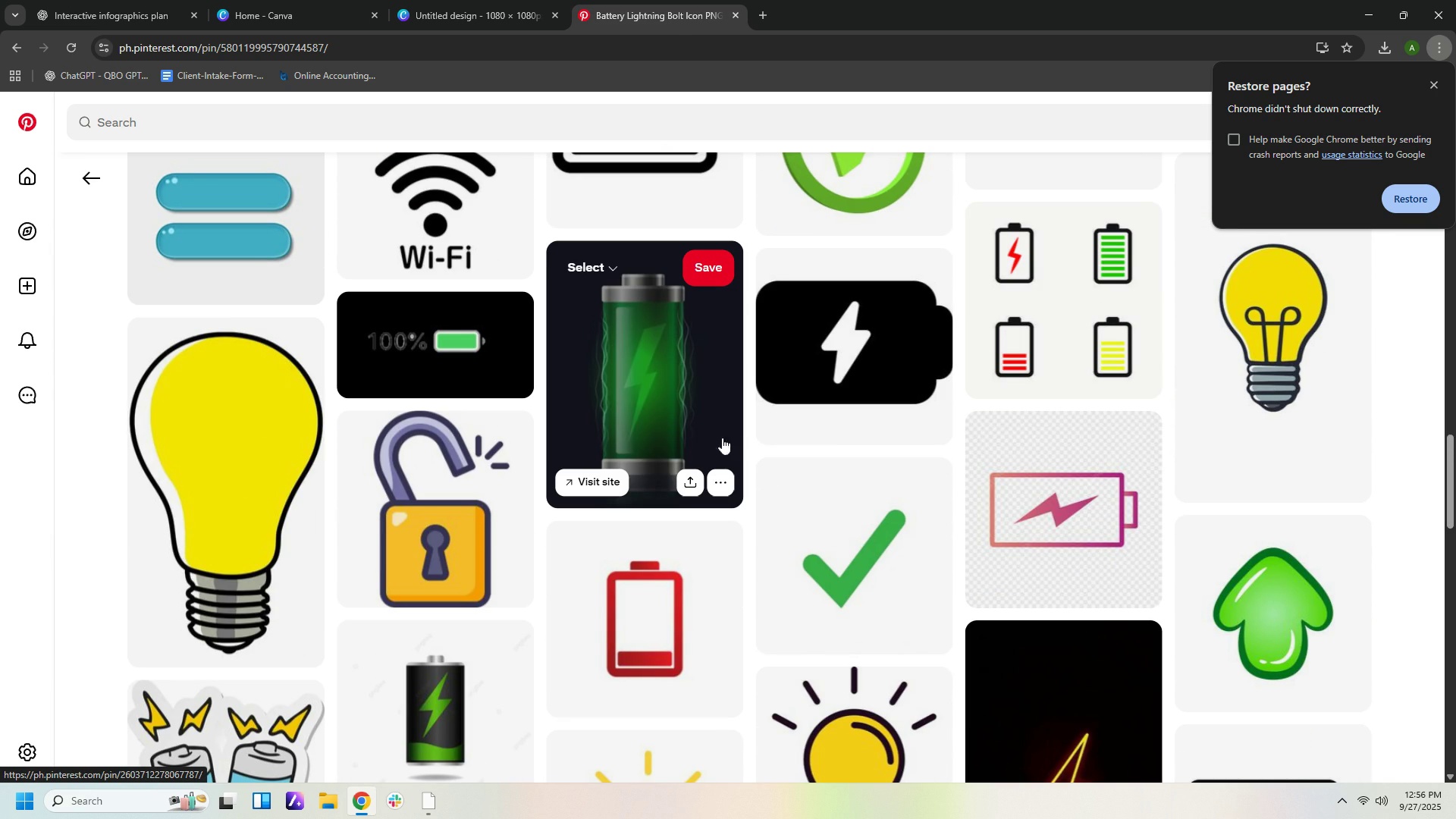 
left_click([903, 361])